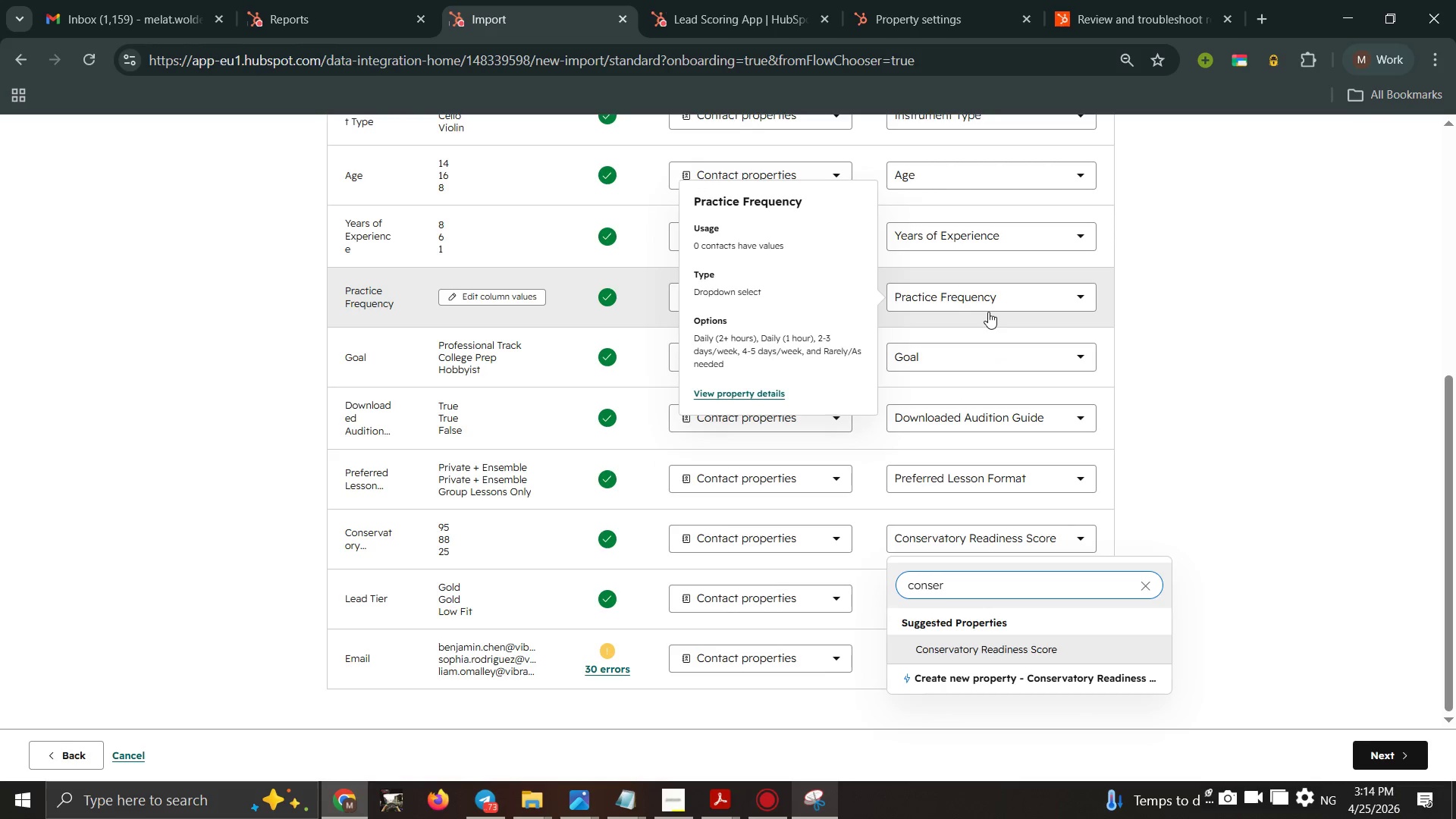 
left_click([764, 2])
 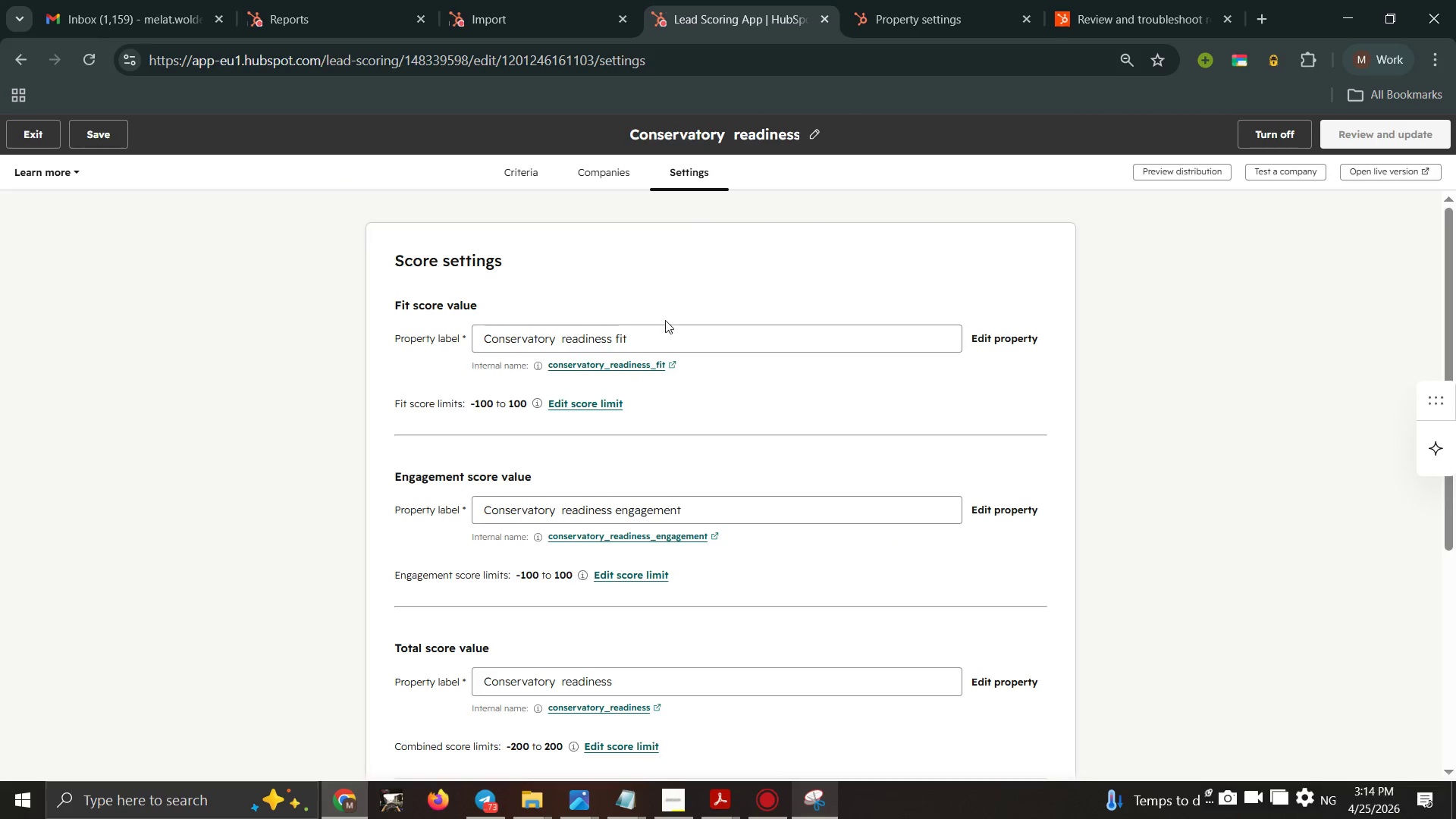 
left_click_drag(start_coordinate=[654, 334], to_coordinate=[498, 315])
 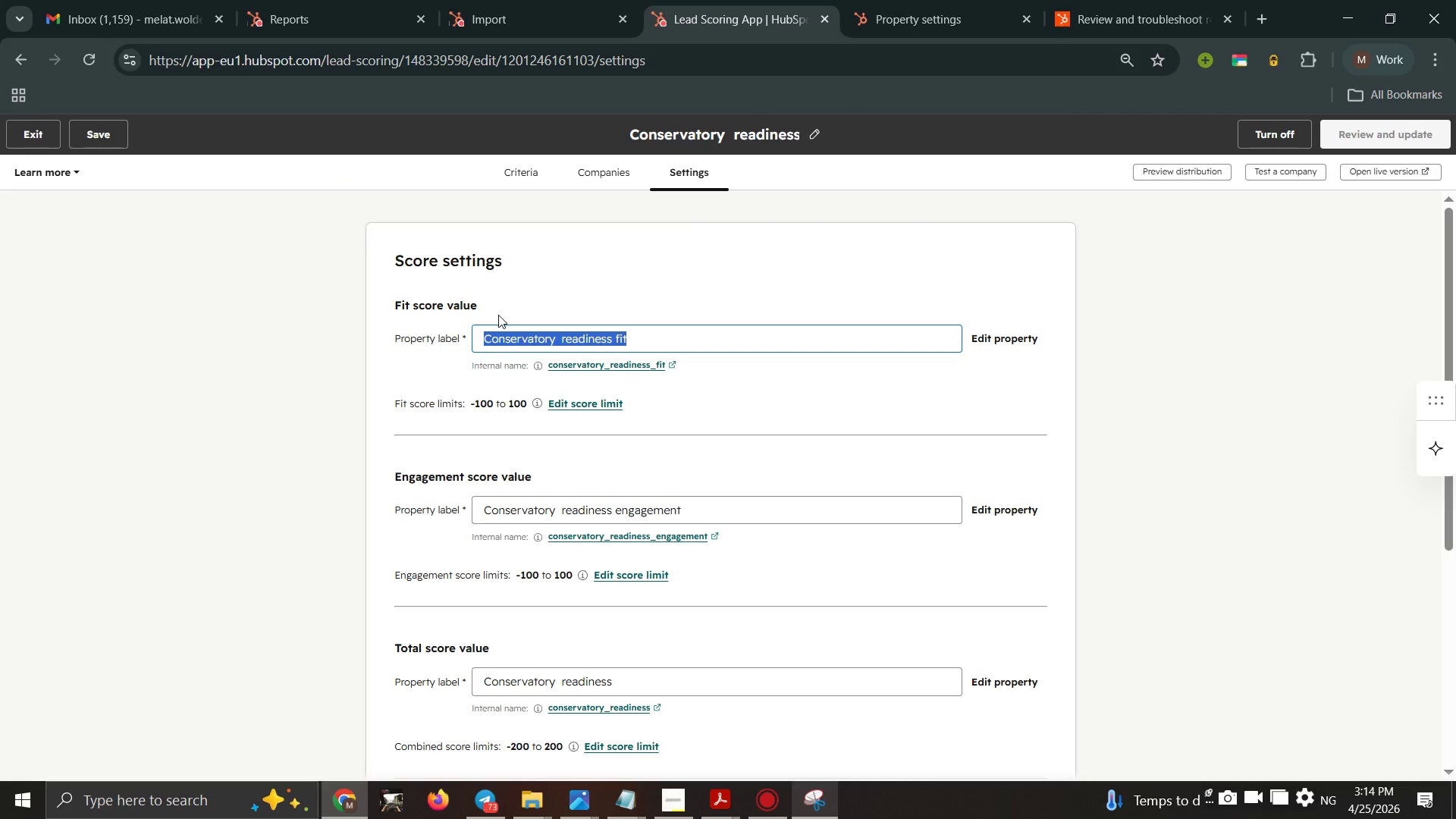 
key(Control+C)
 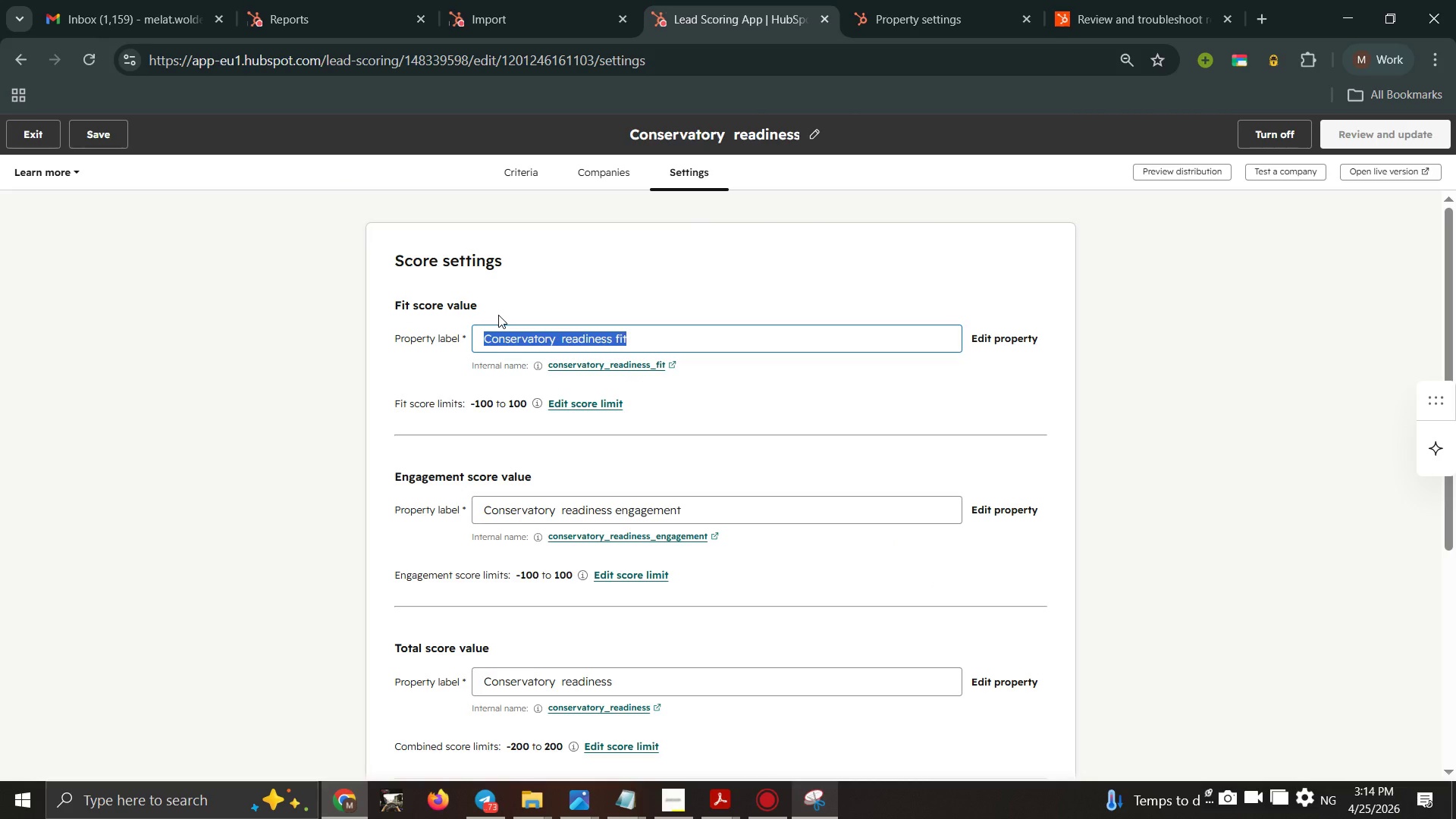 
key(Control+C)
 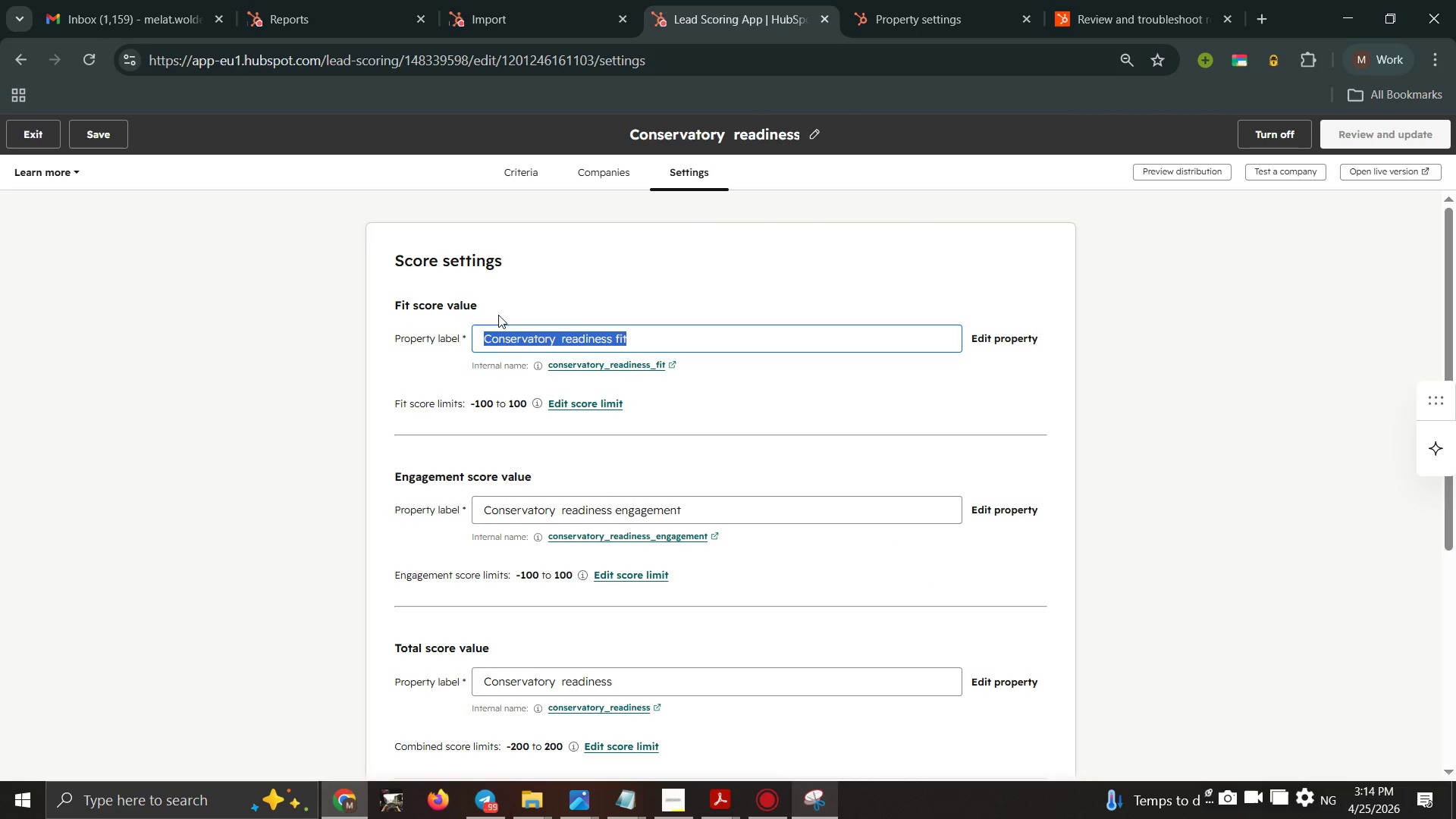 
key(Control+C)
 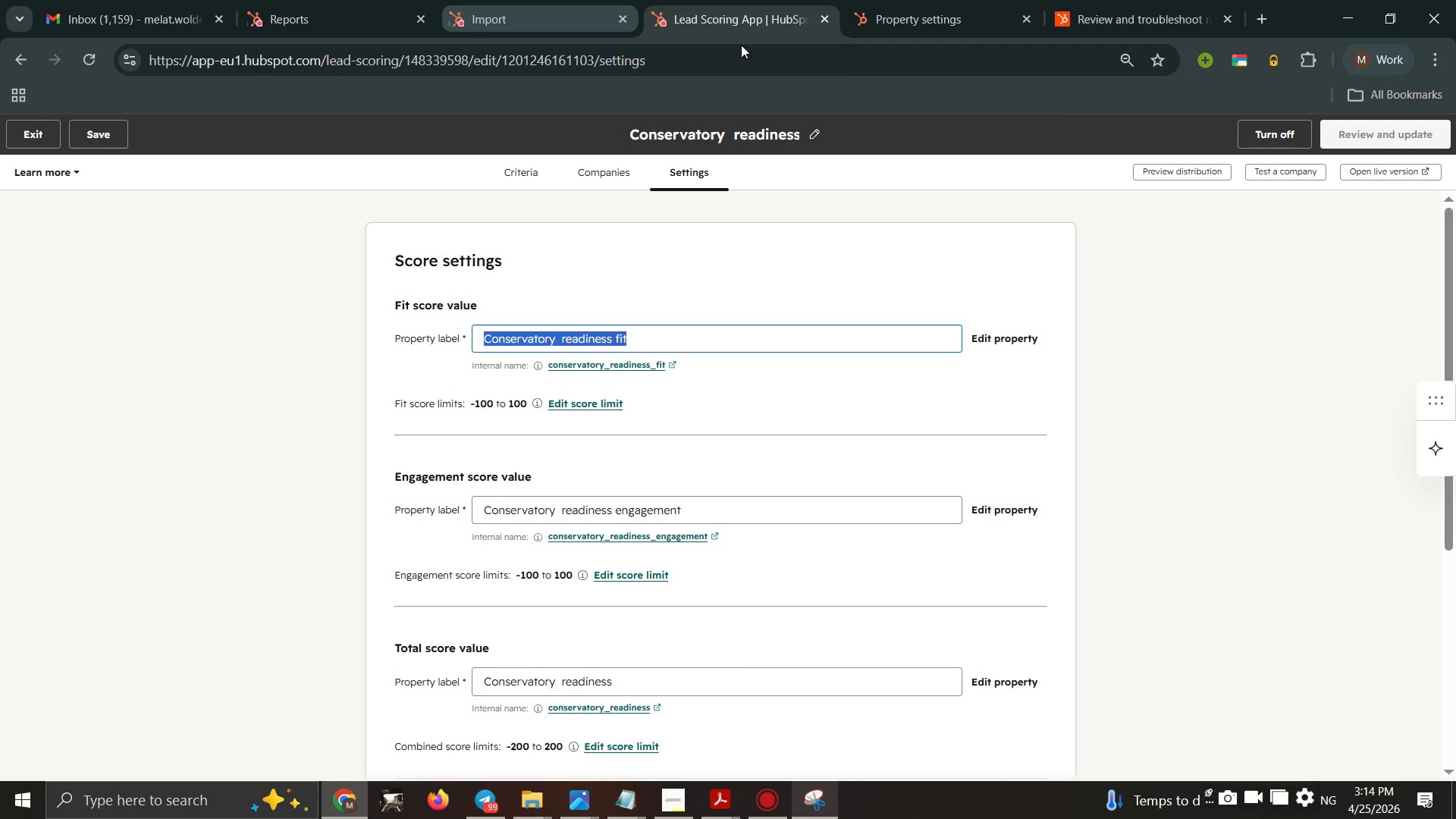 
wait(7.42)
 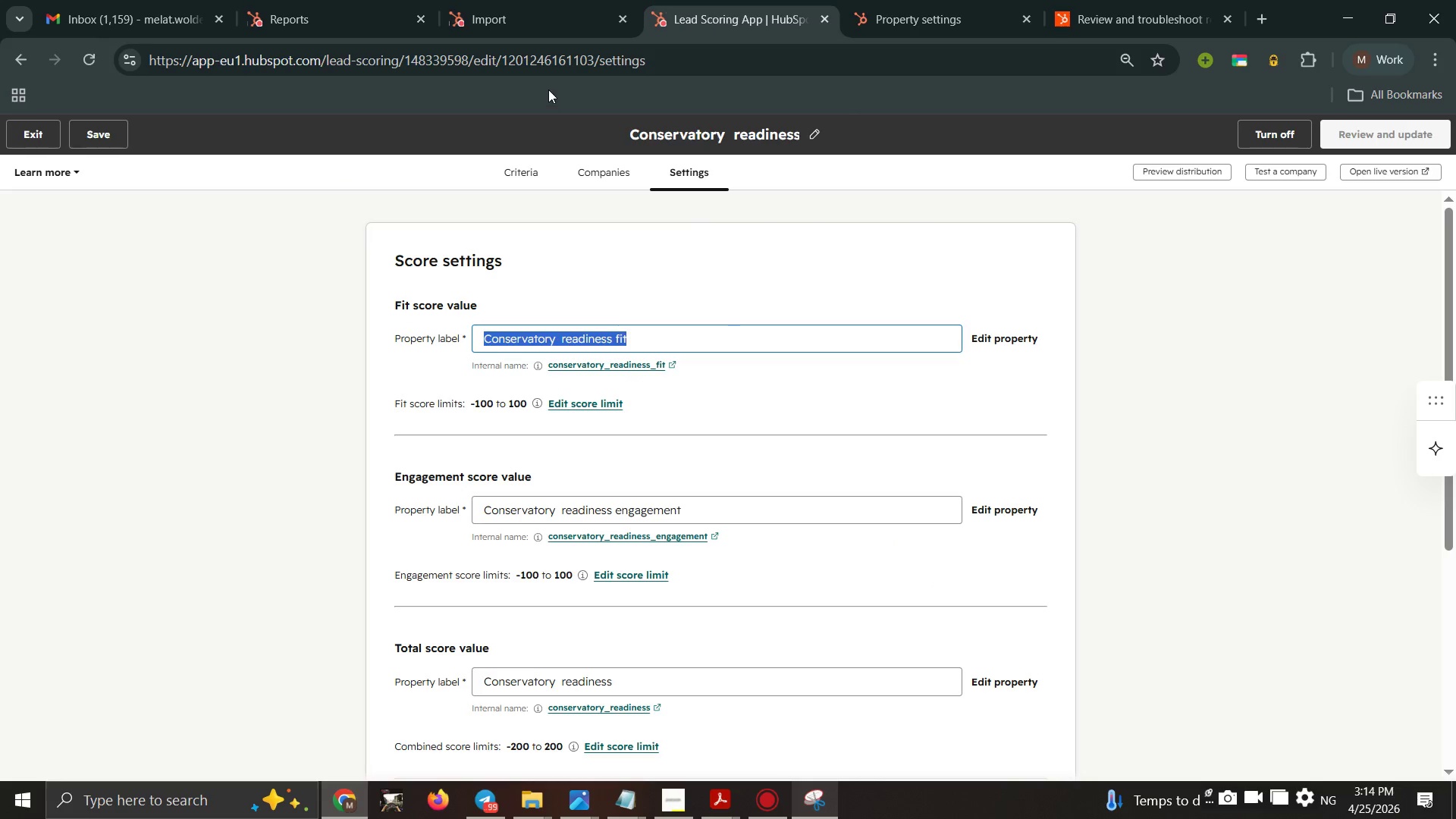 
mouse_move([1276, 137])
 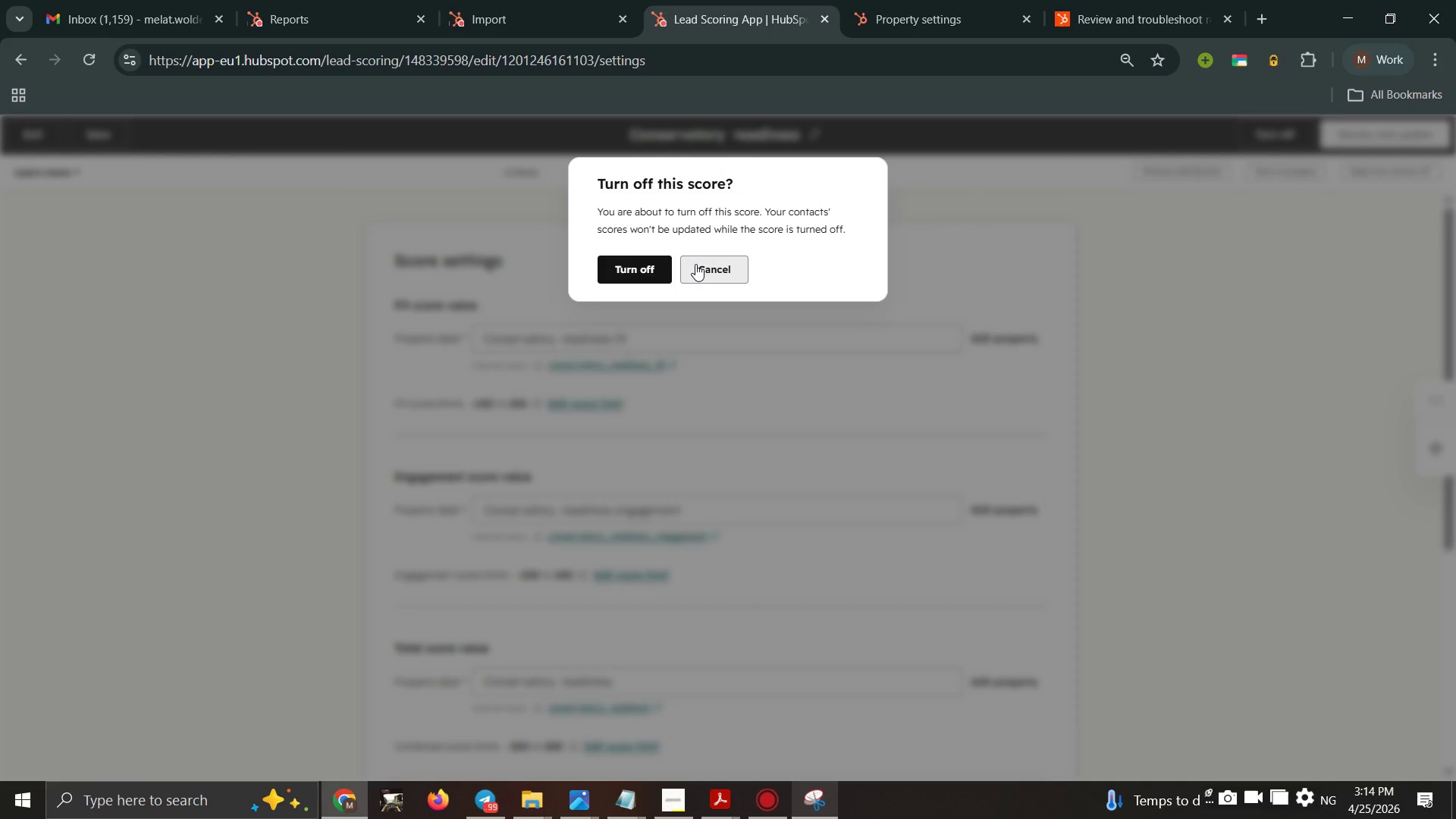 
left_click([695, 264])
 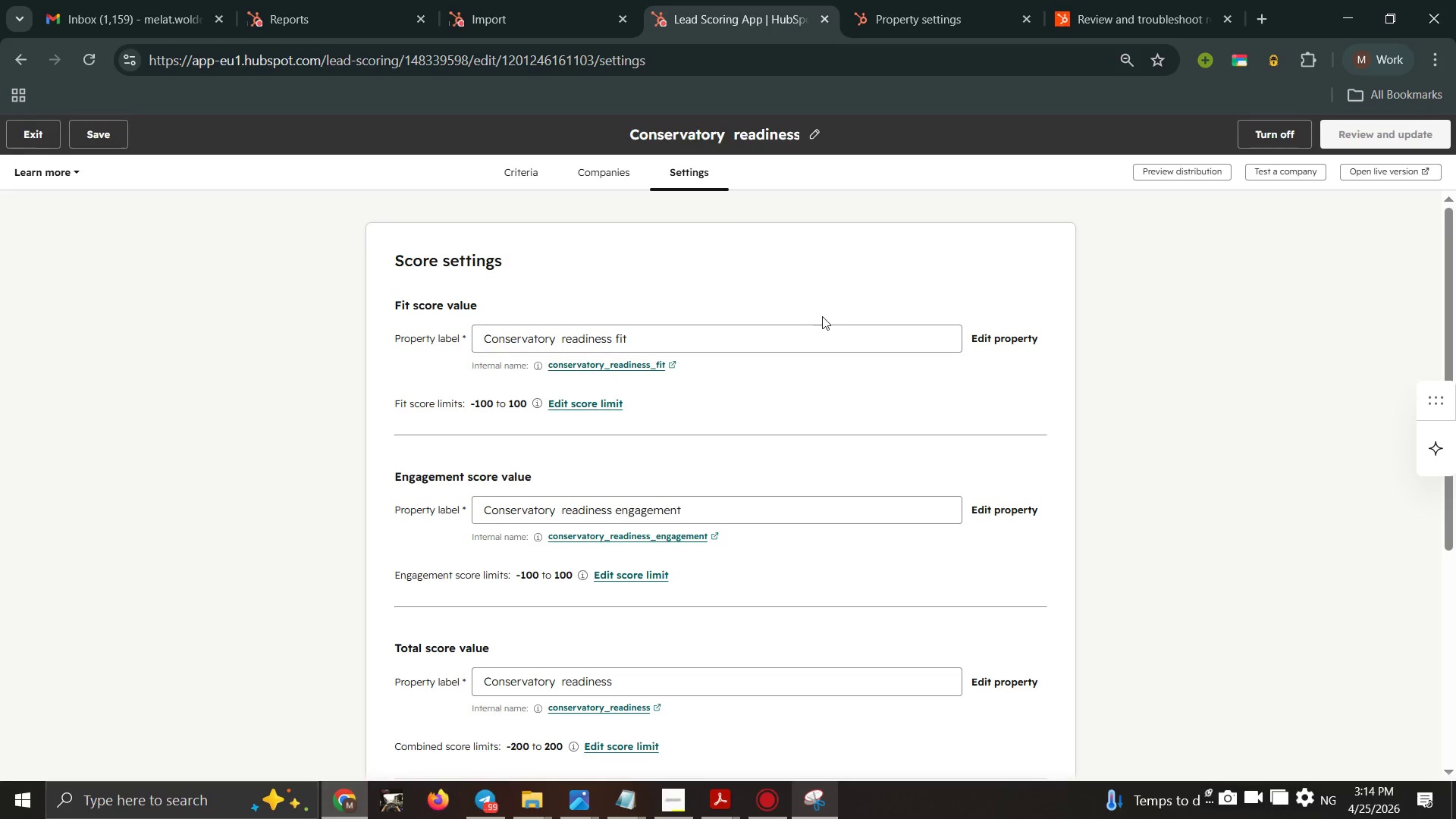 
scroll: coordinate [827, 325], scroll_direction: down, amount: 6.0
 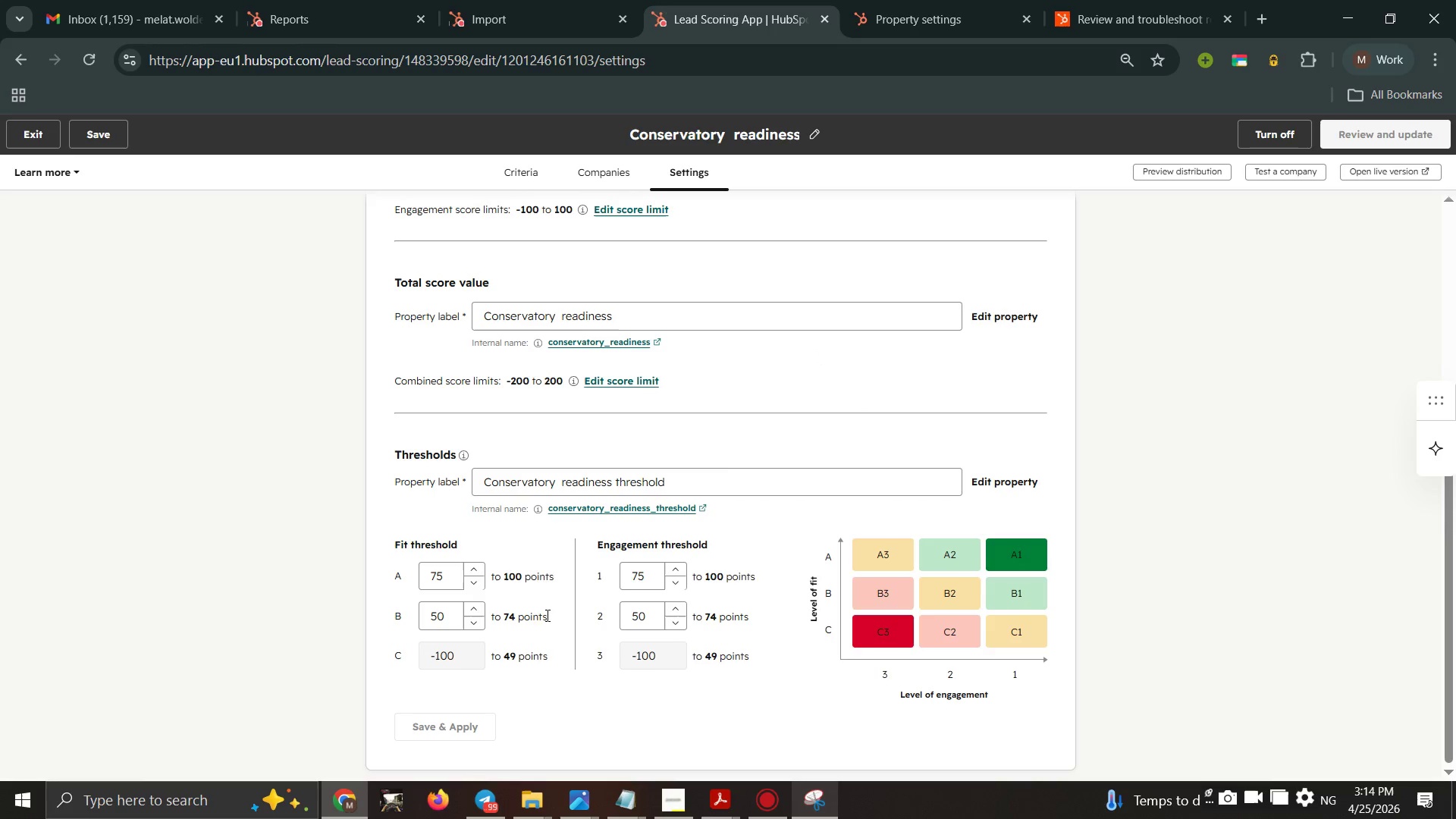 
scroll: coordinate [478, 677], scroll_direction: up, amount: 2.0
 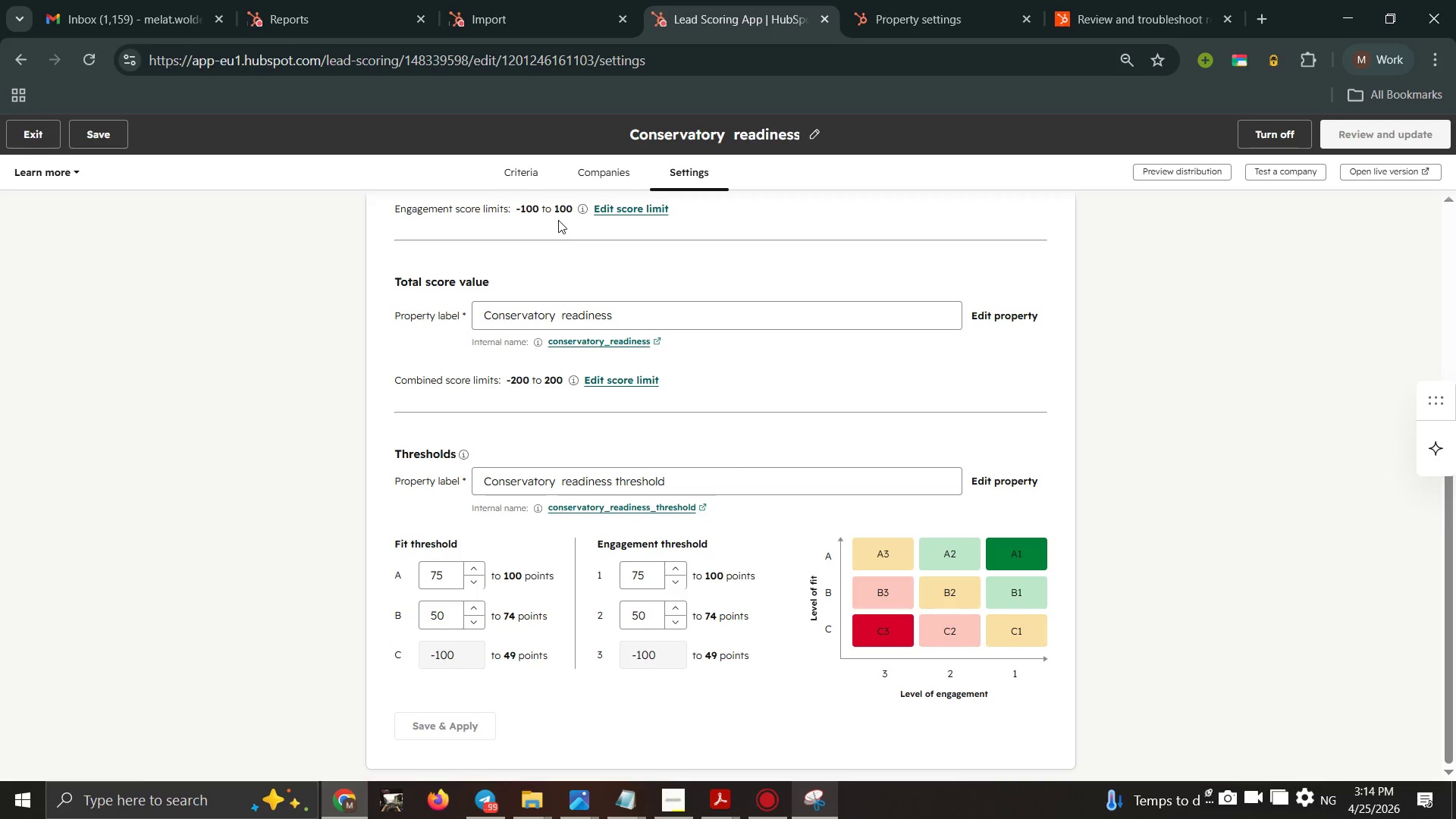 
left_click([987, 17])
 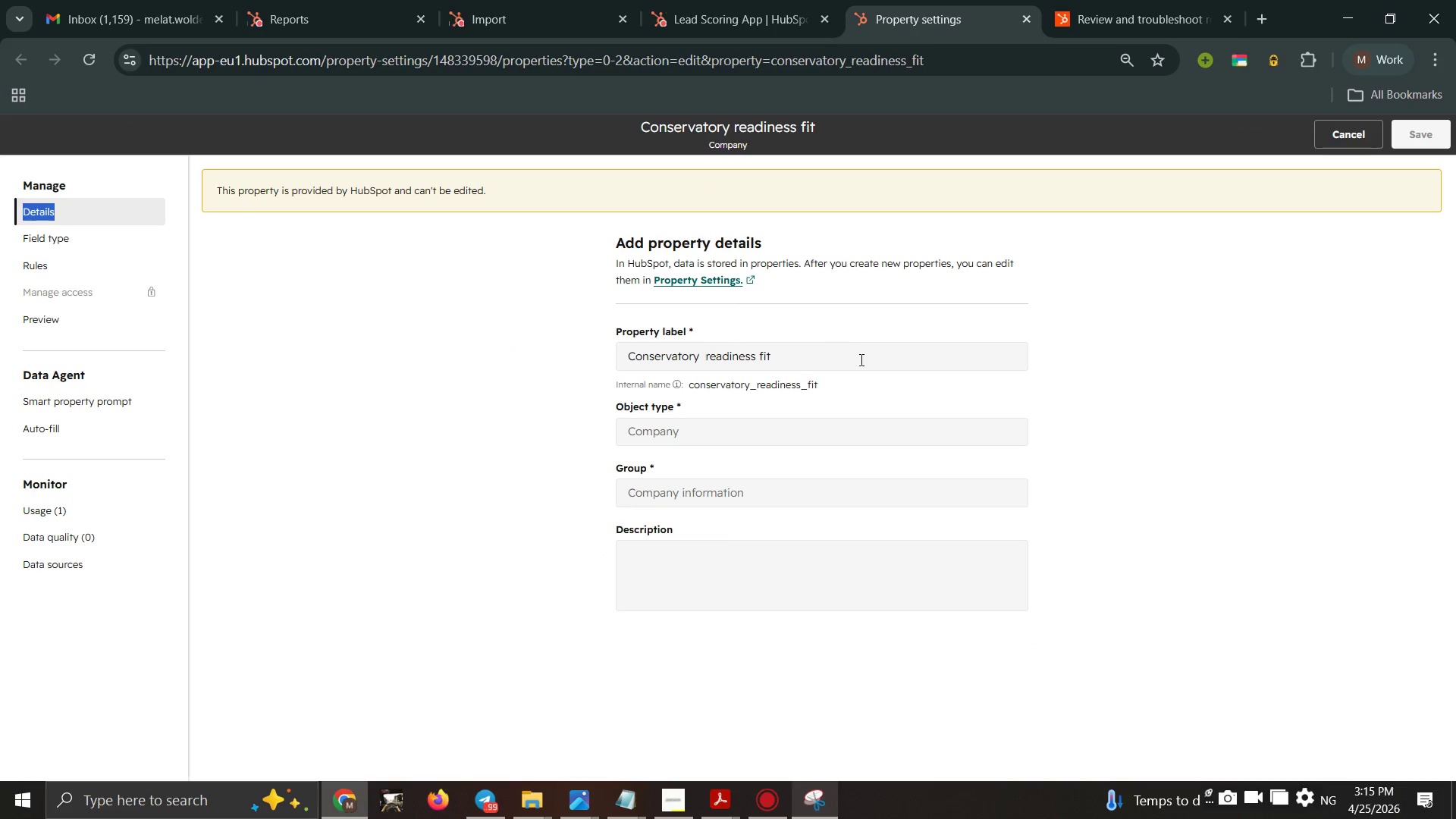 
left_click_drag(start_coordinate=[811, 356], to_coordinate=[569, 334])
 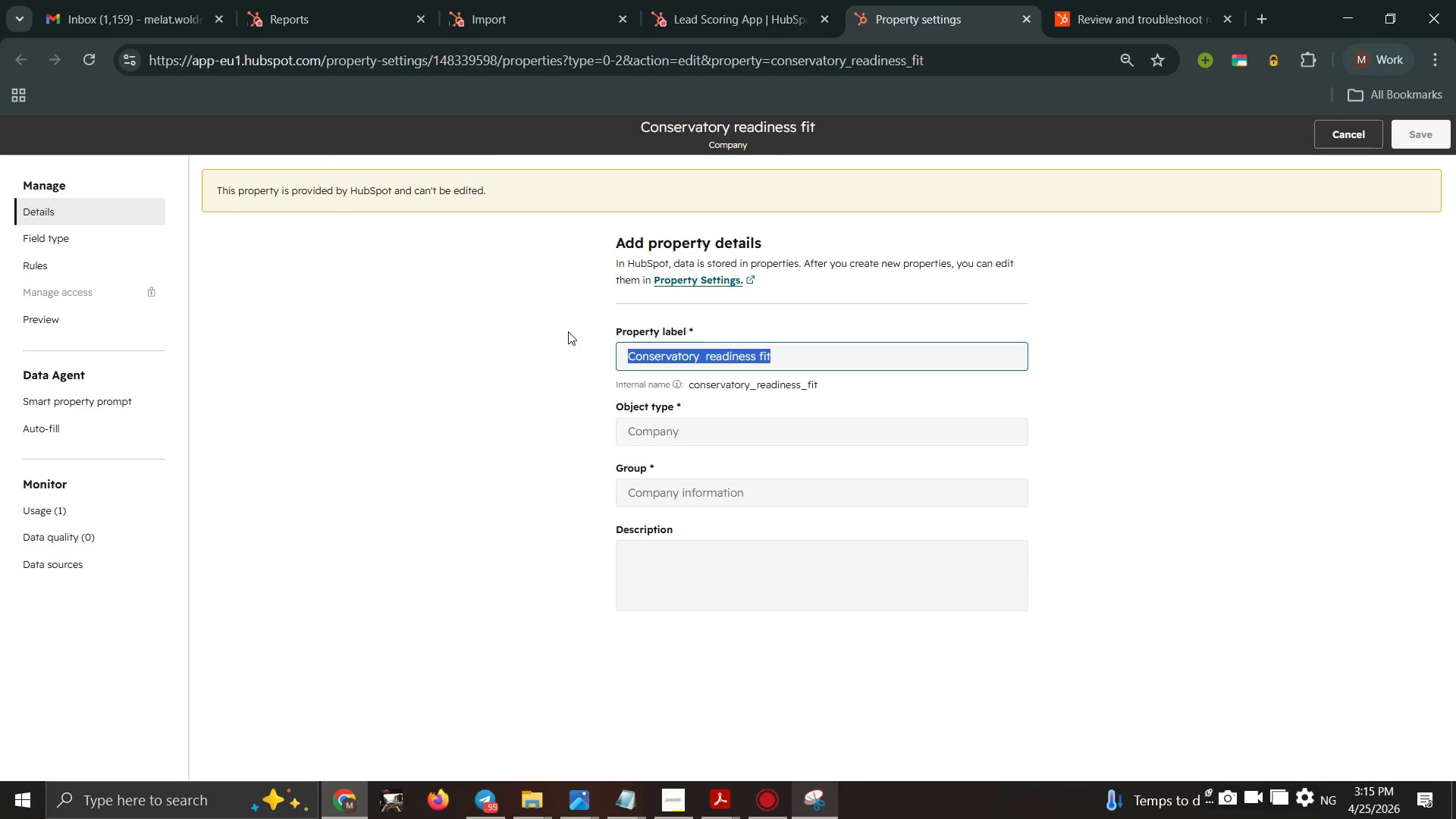 
key(Control+C)
 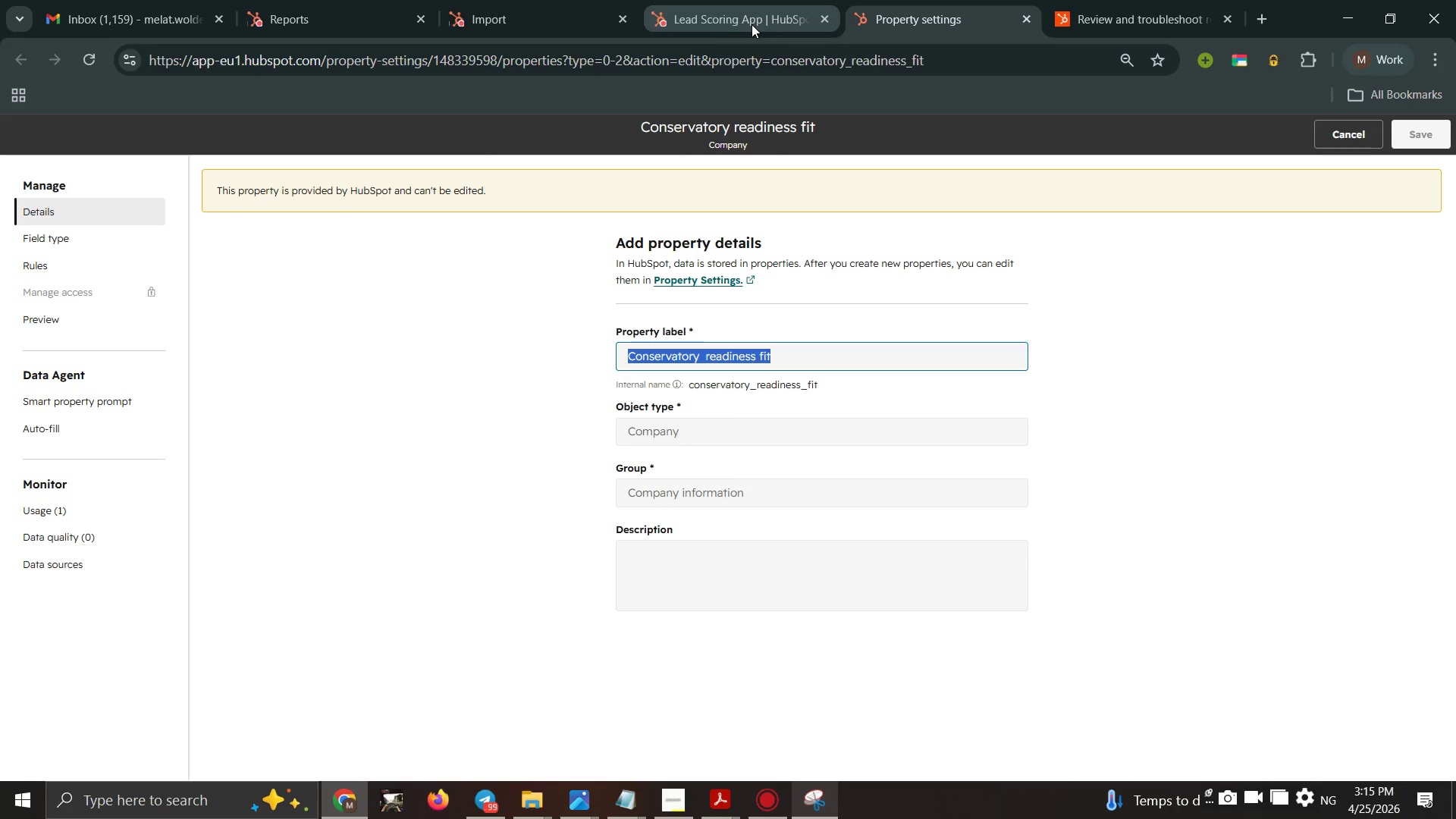 
left_click([560, 20])
 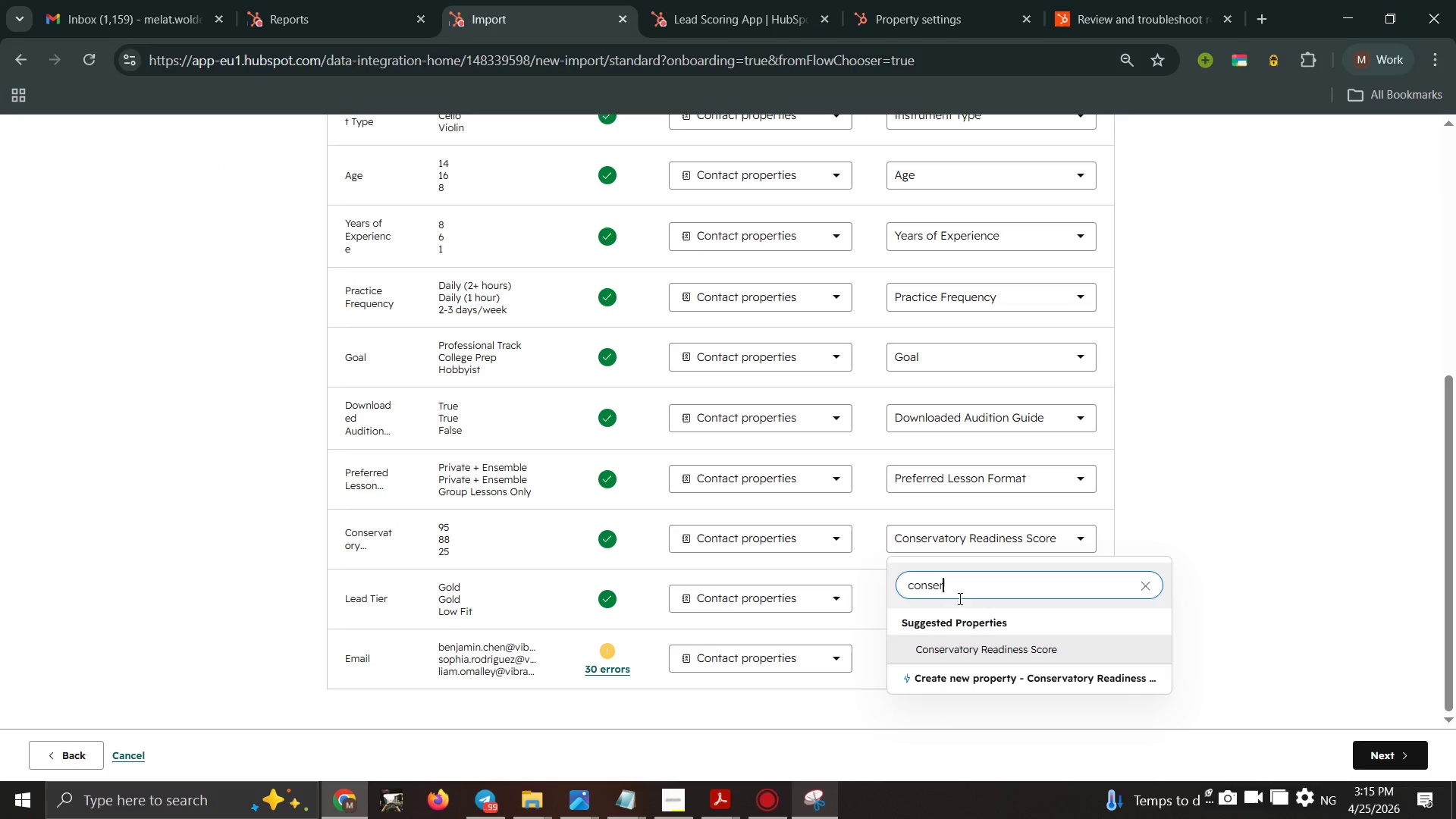 
left_click_drag(start_coordinate=[964, 591], to_coordinate=[828, 572])
 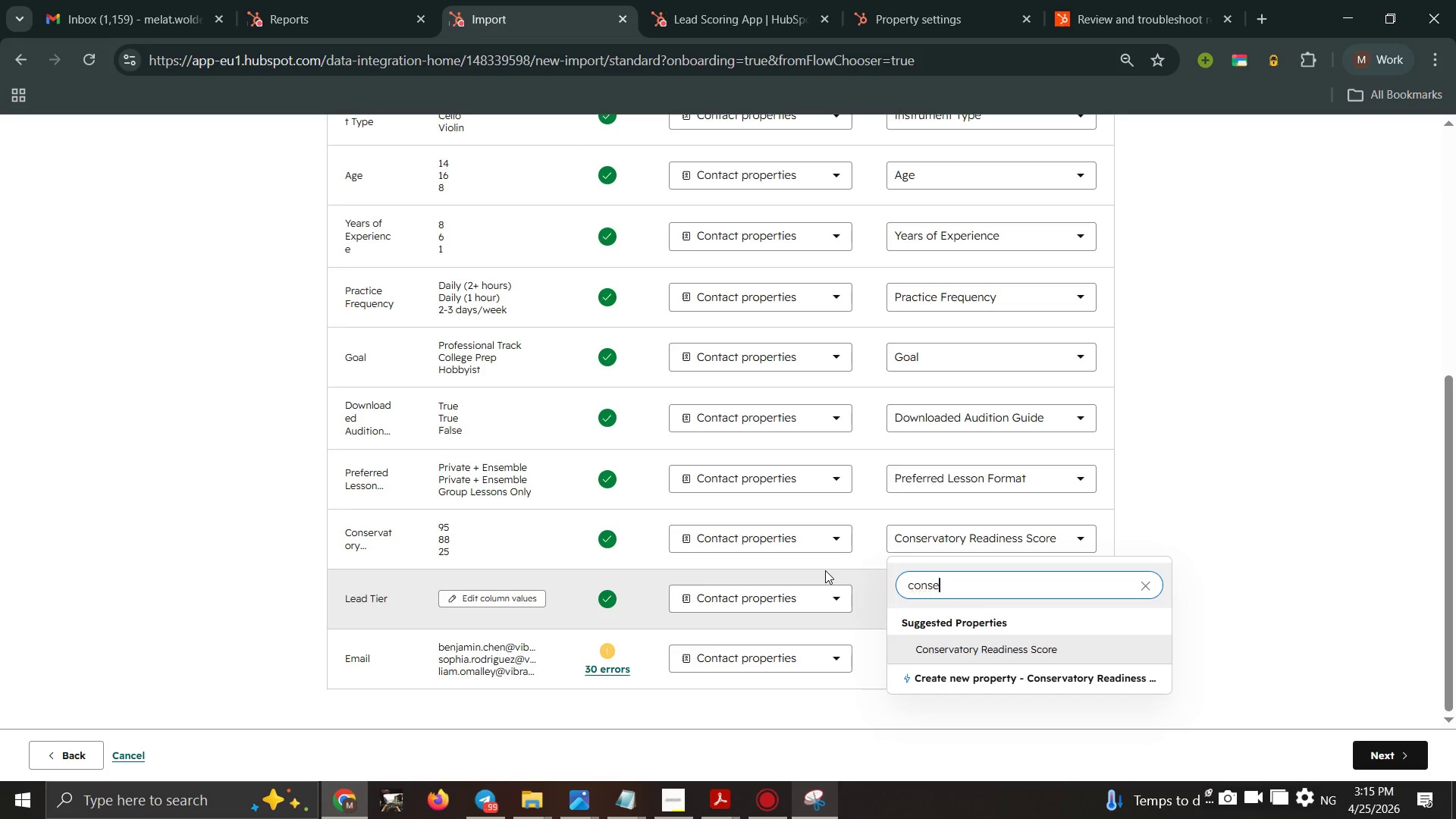 
key(Backspace)
 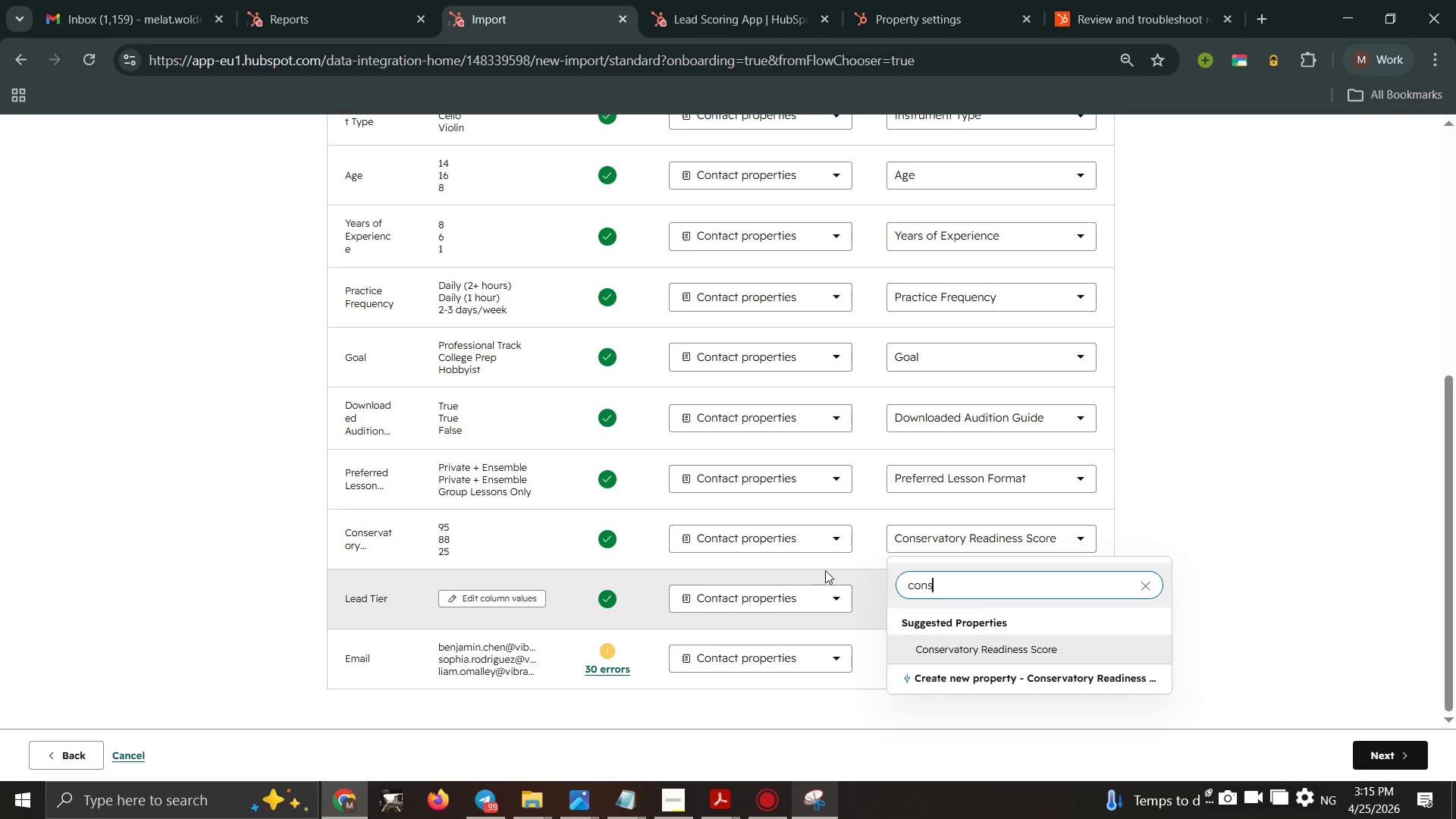 
key(Backspace)
 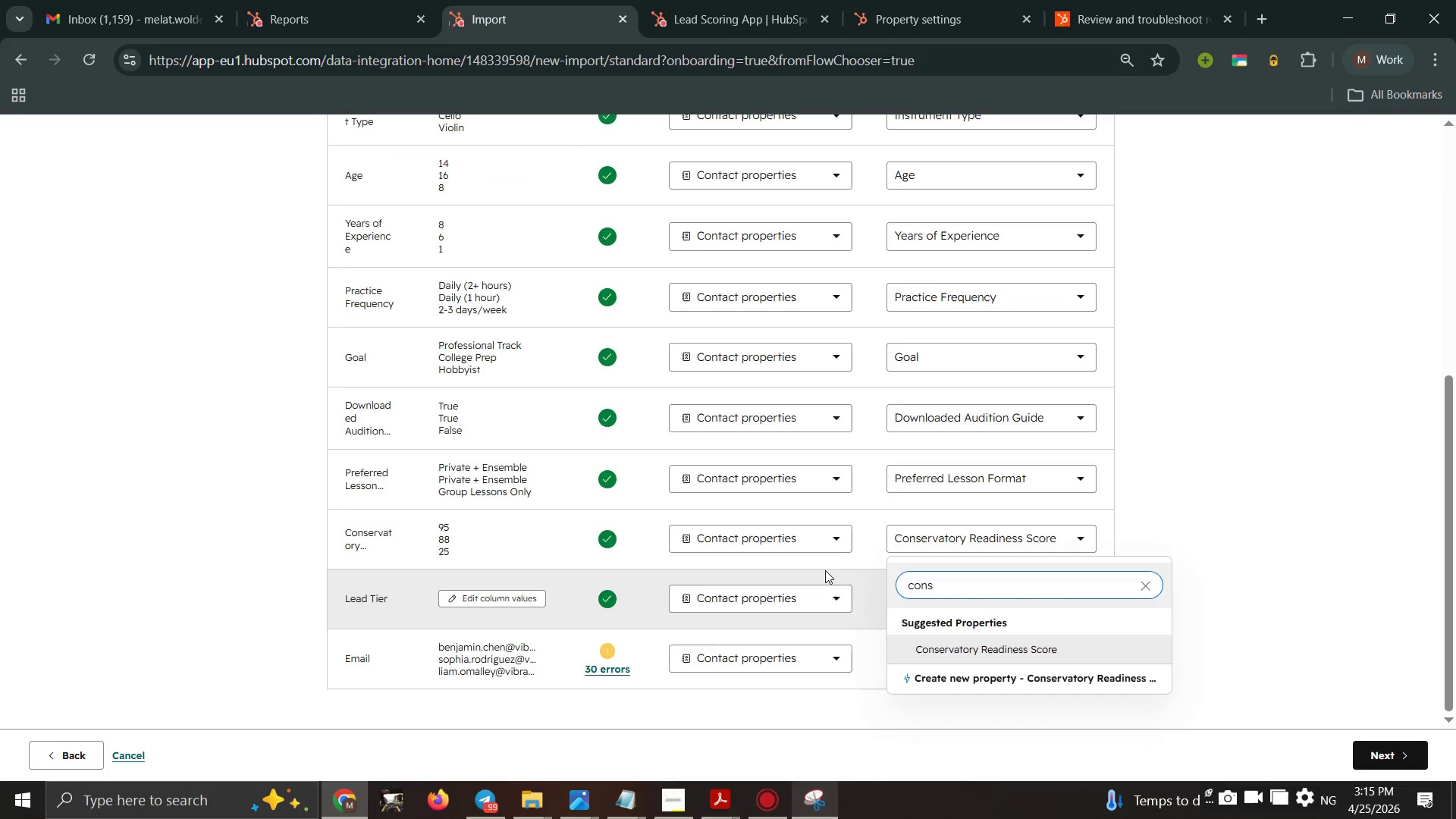 
key(Backspace)
 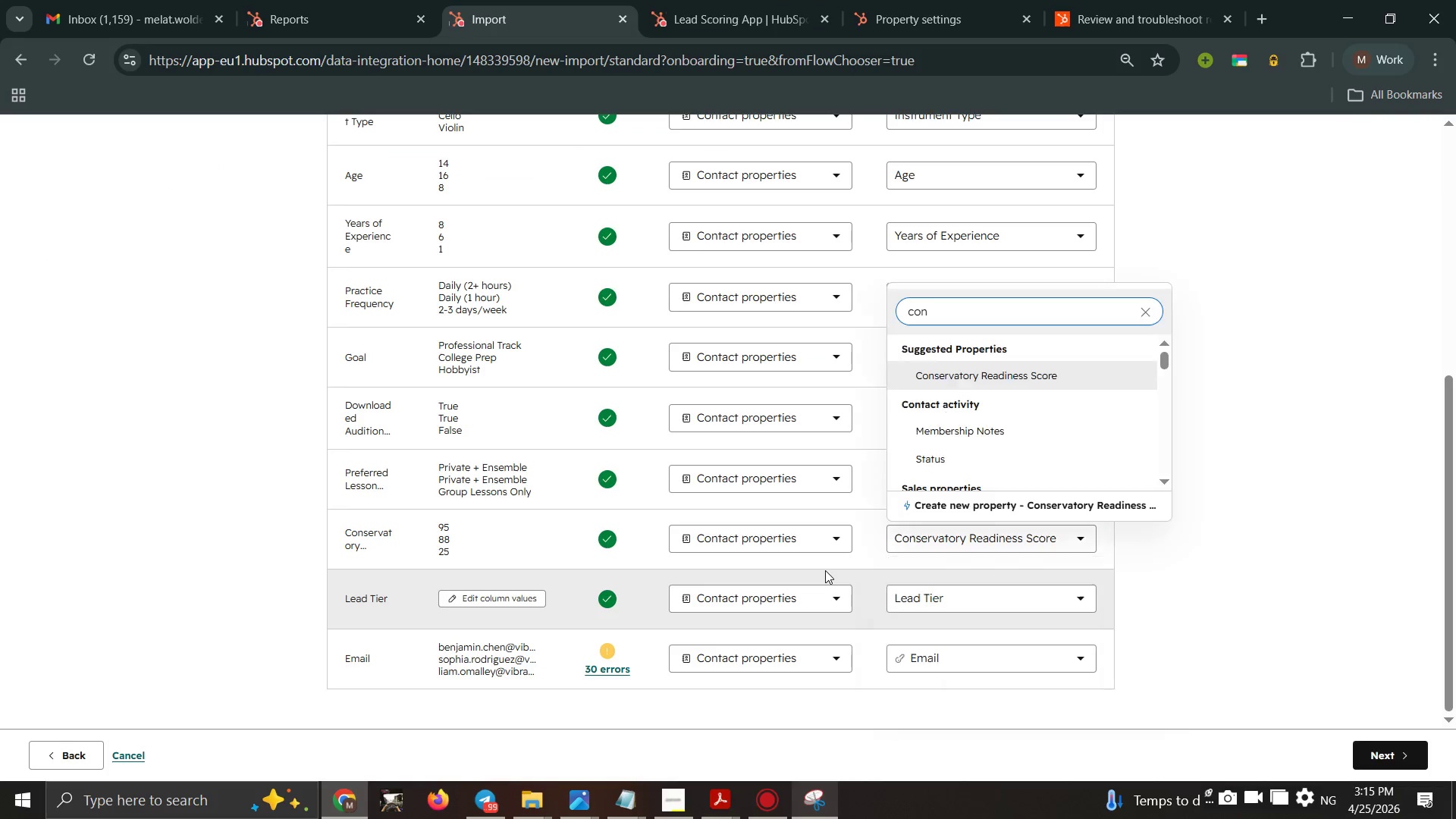 
key(Backspace)
 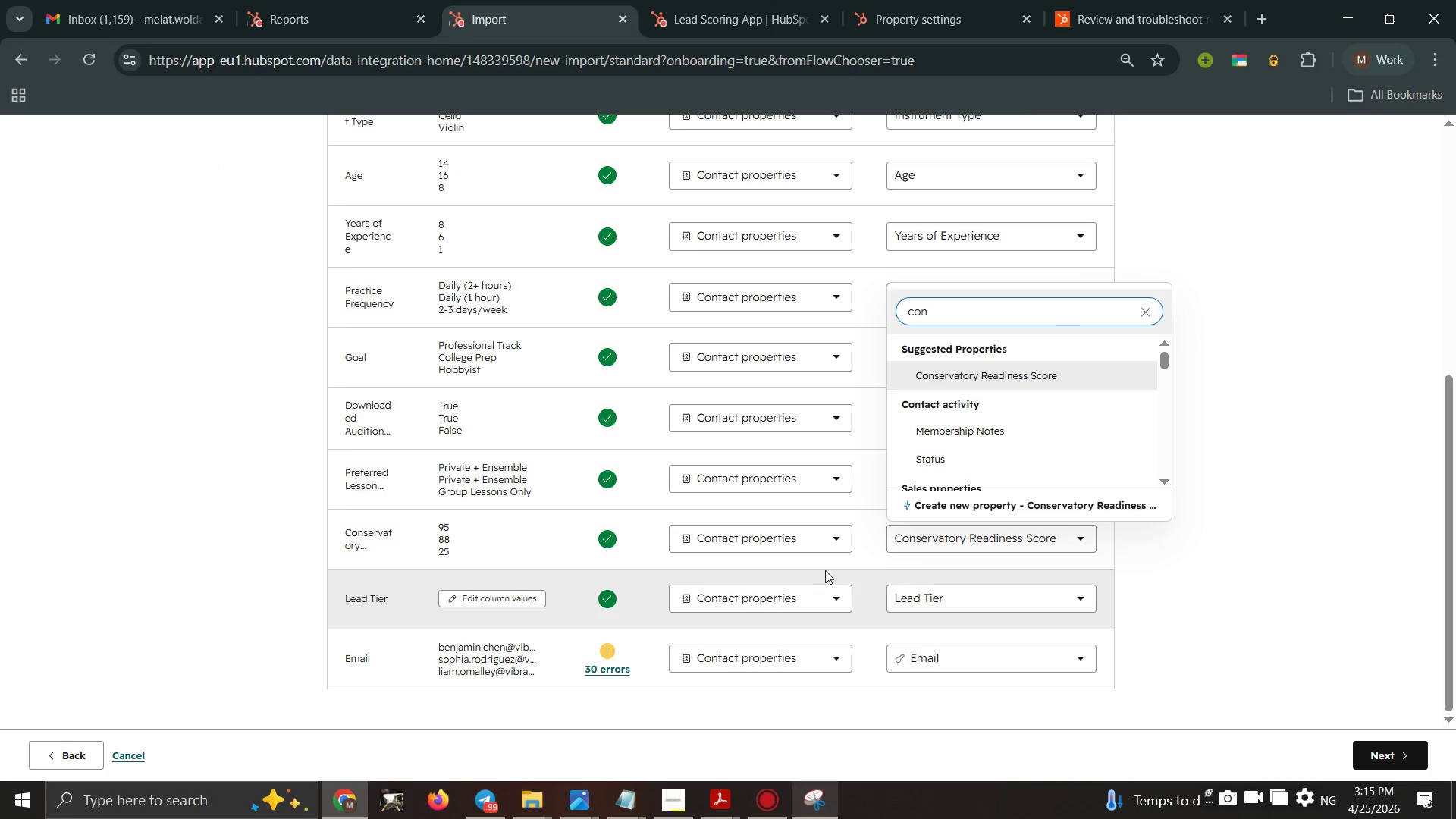 
key(Backspace)
 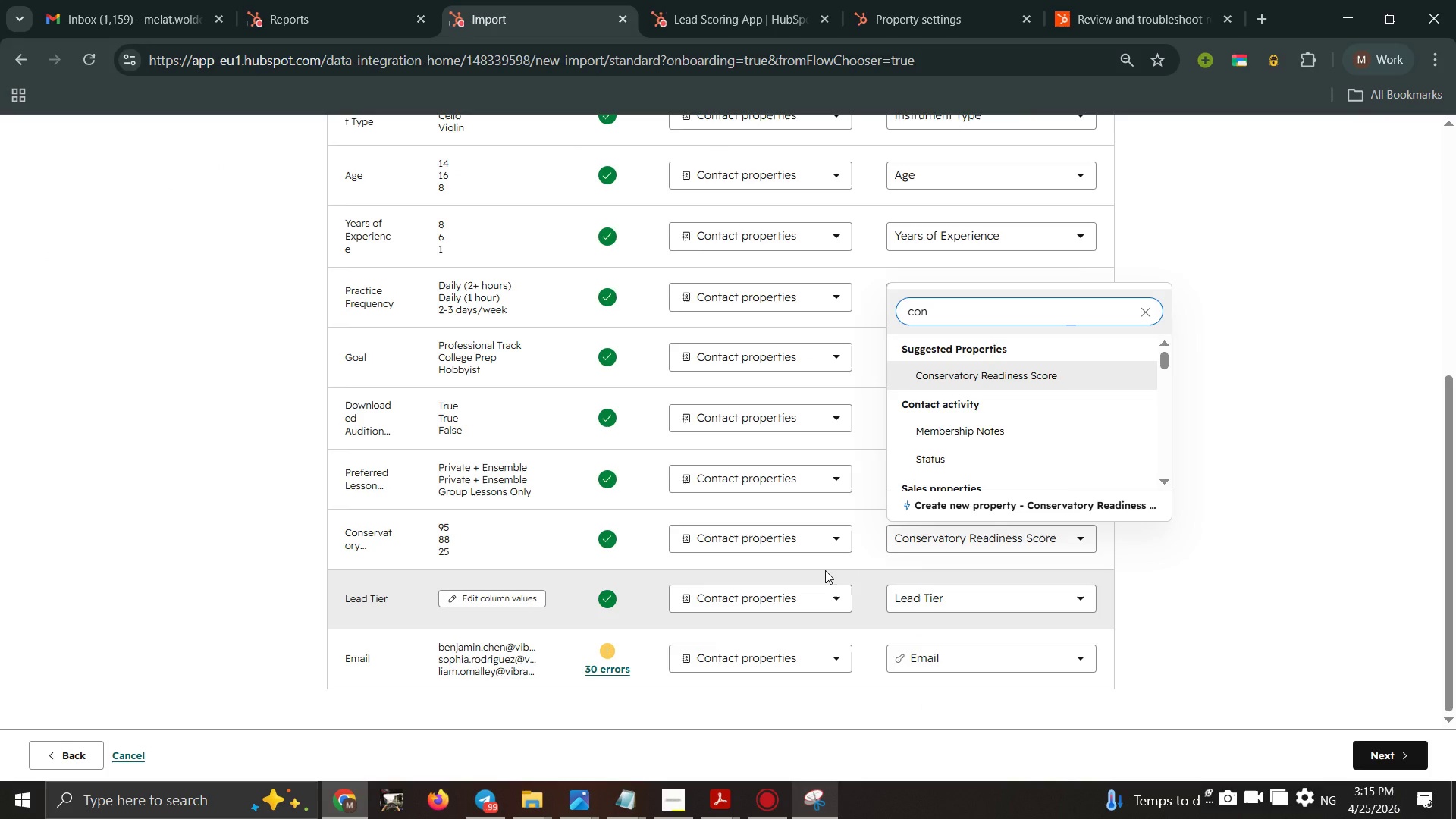 
key(Backspace)
 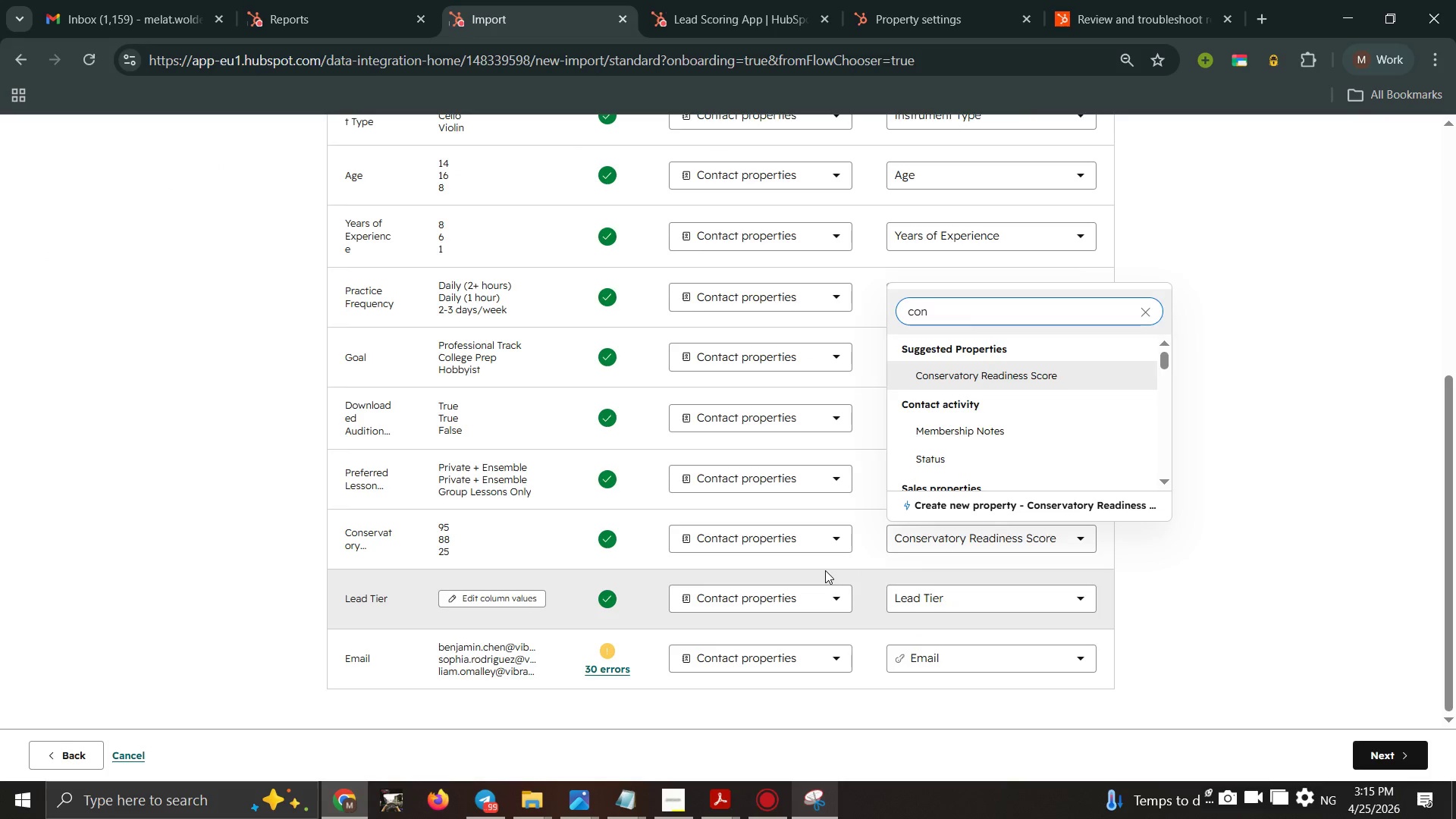 
key(Backspace)
 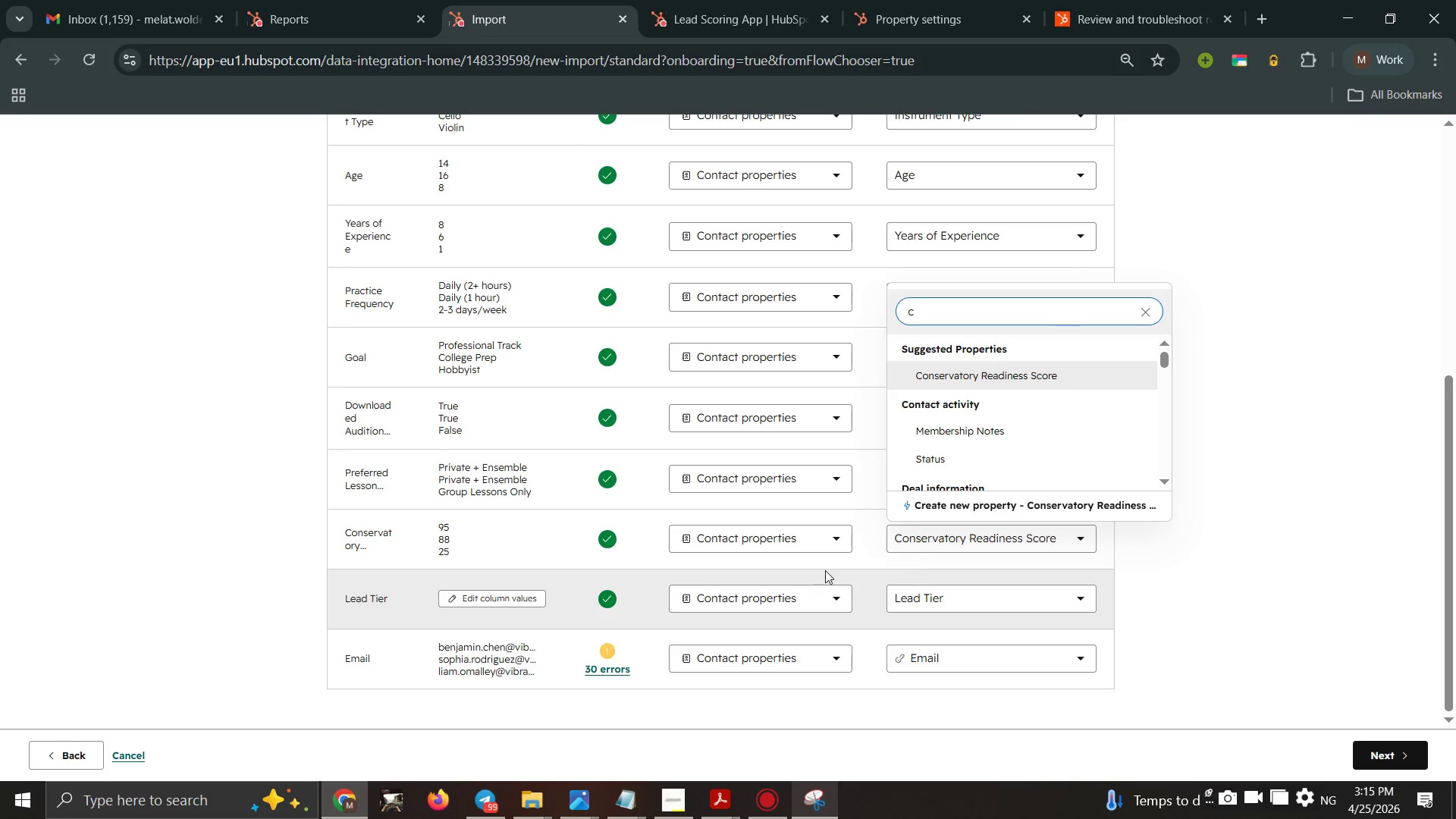 
key(Backspace)
 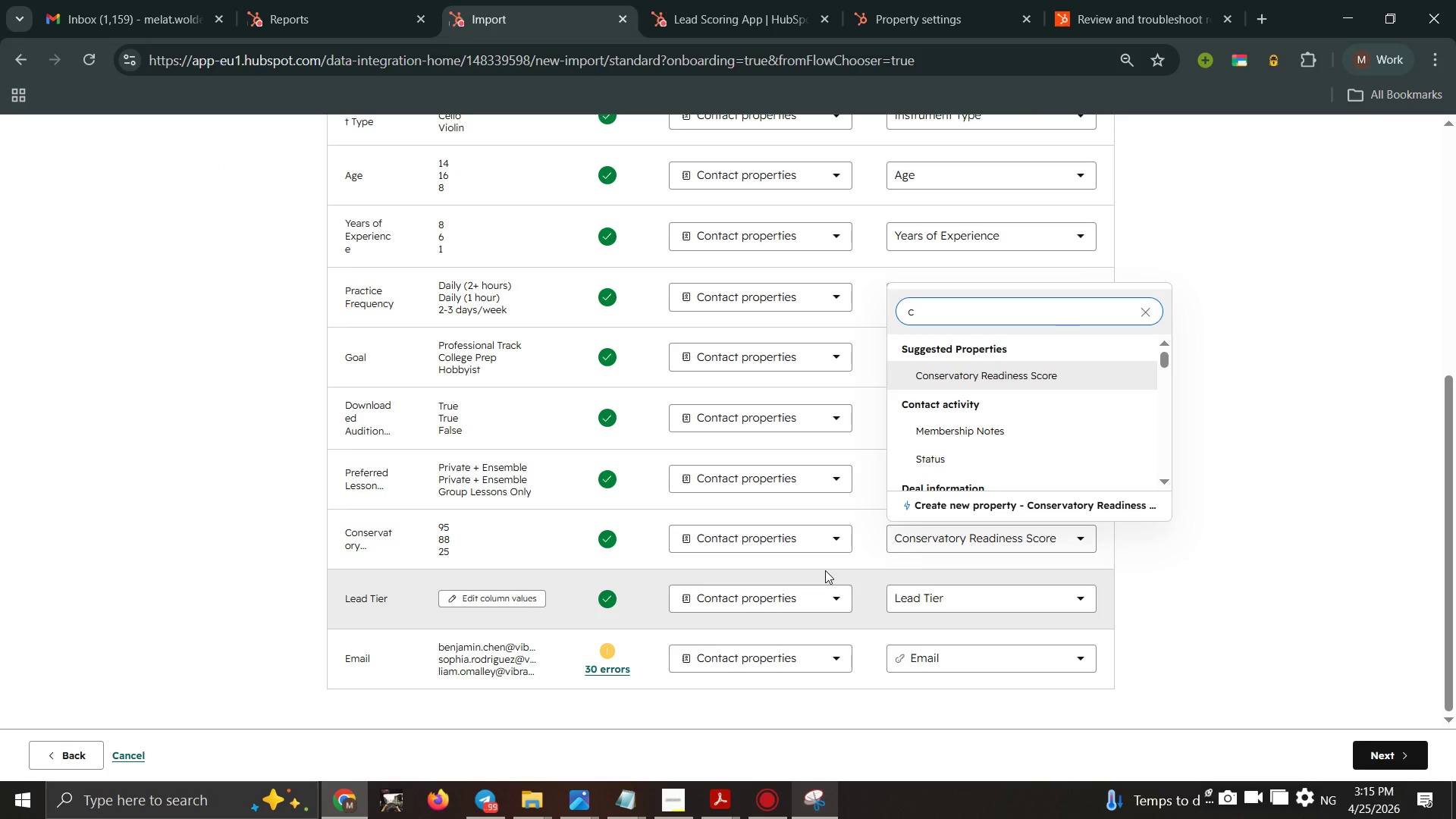 
key(Backspace)
 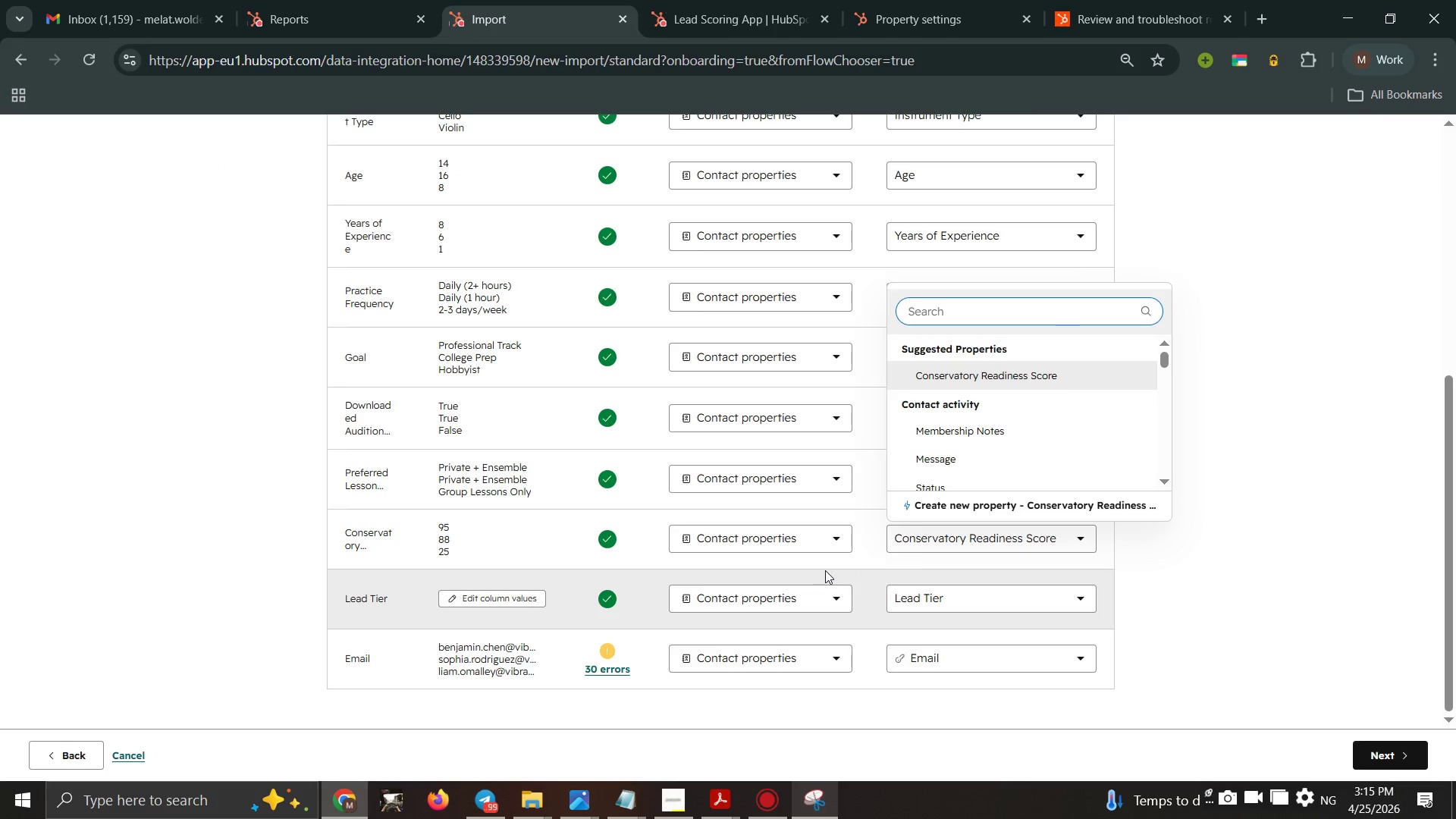 
key(Control+V)
 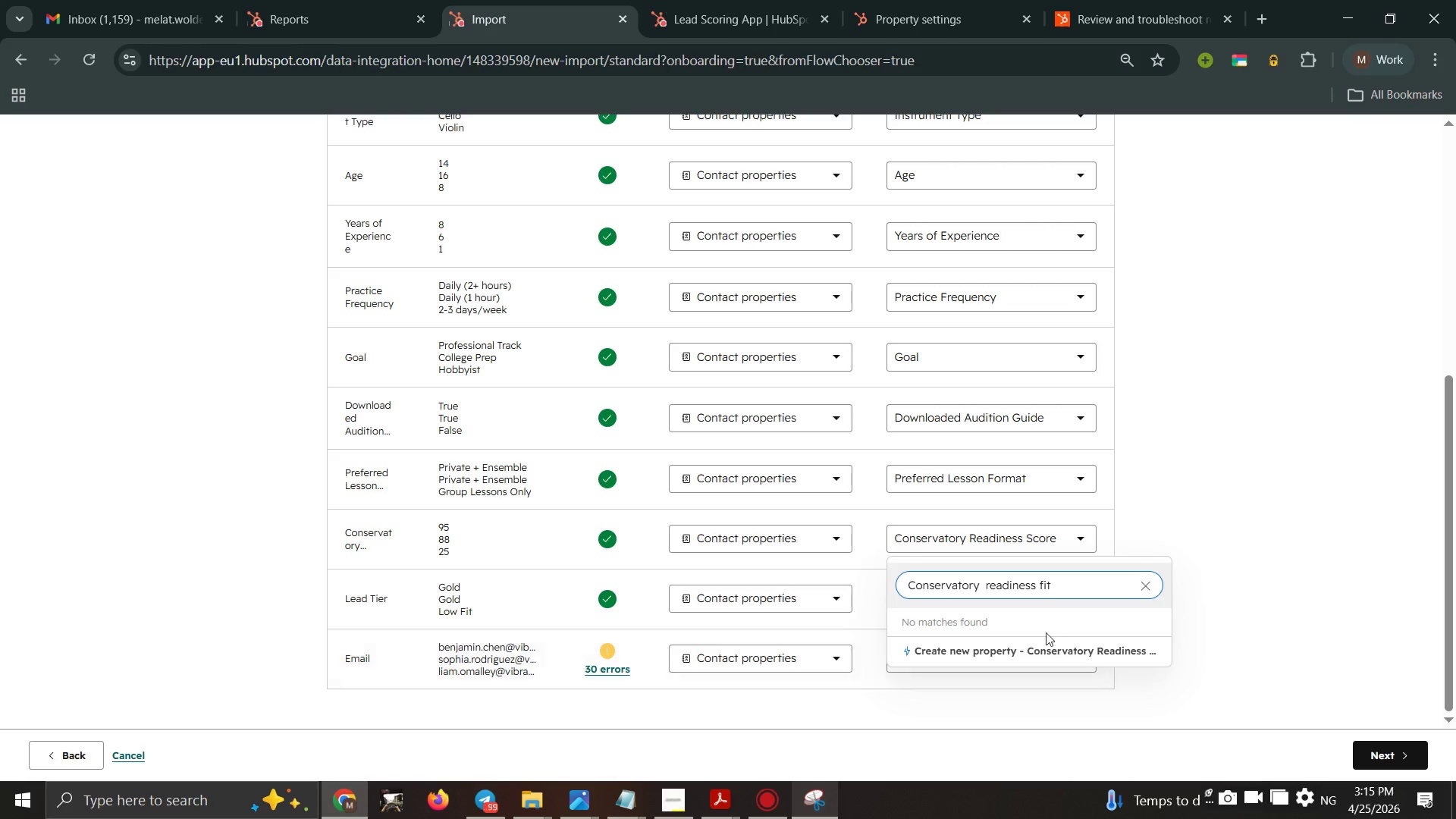 
left_click_drag(start_coordinate=[1075, 588], to_coordinate=[890, 576])
 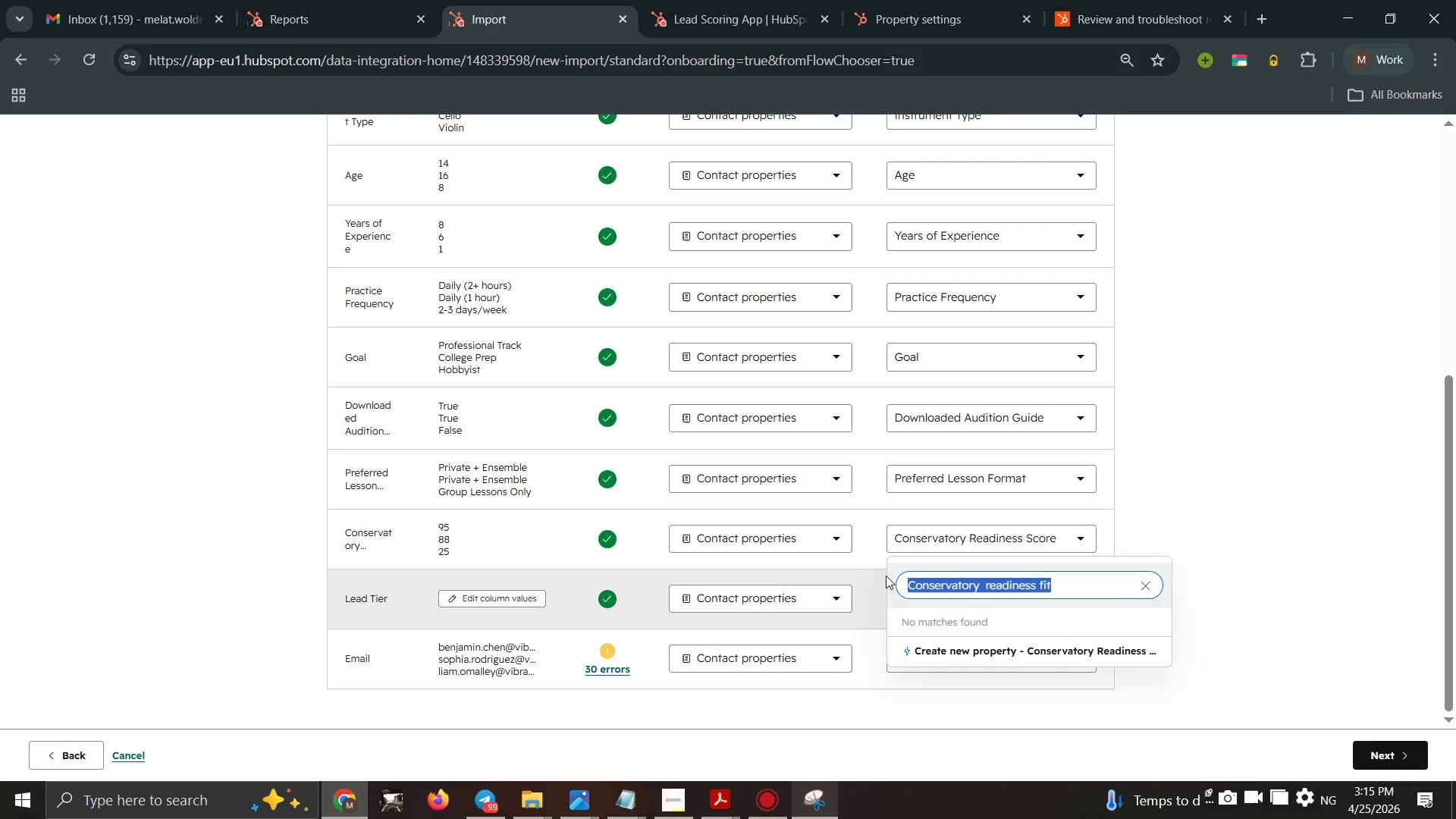 
key(Control+ControlLeft)
 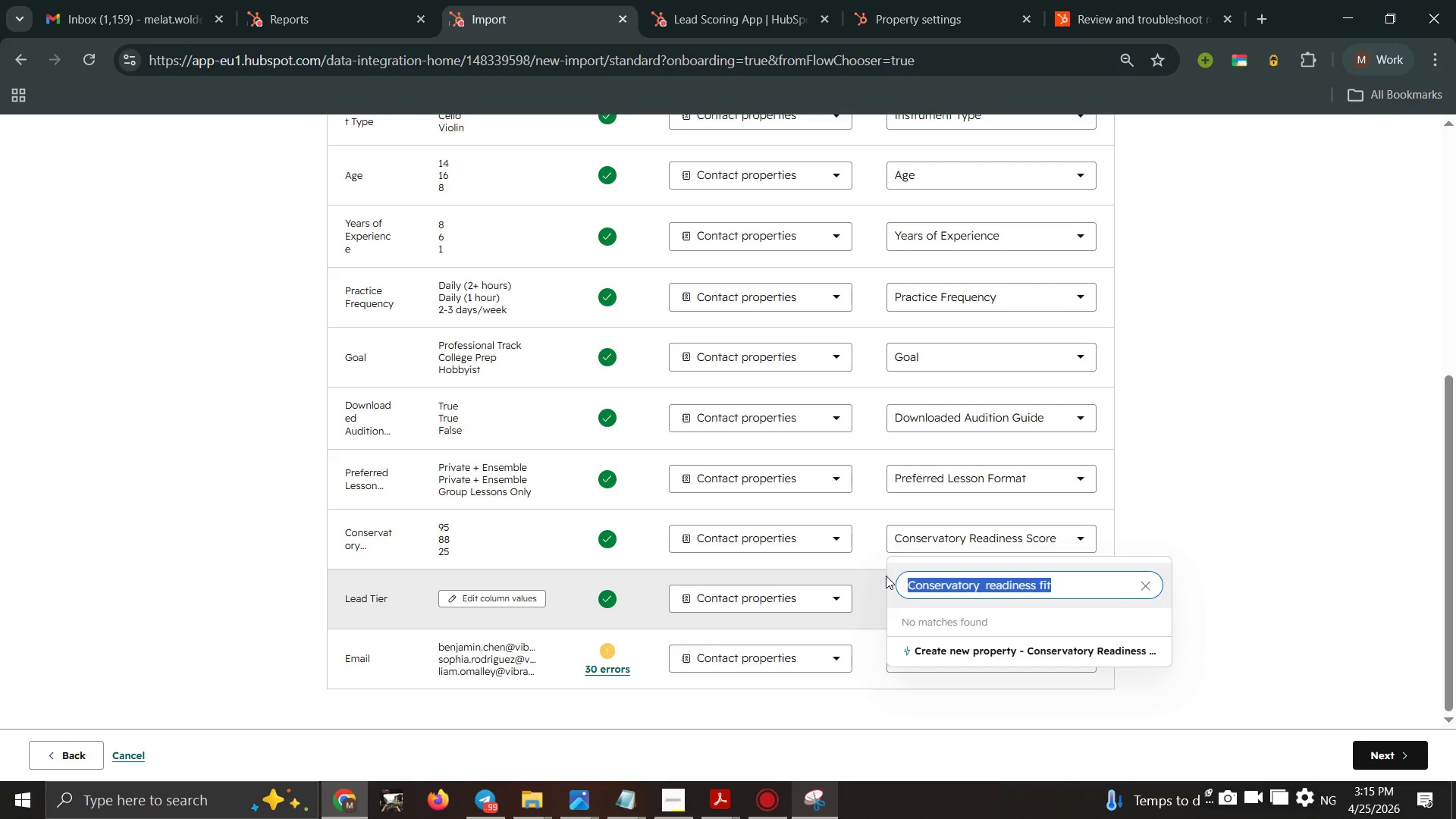 
key(Control+C)
 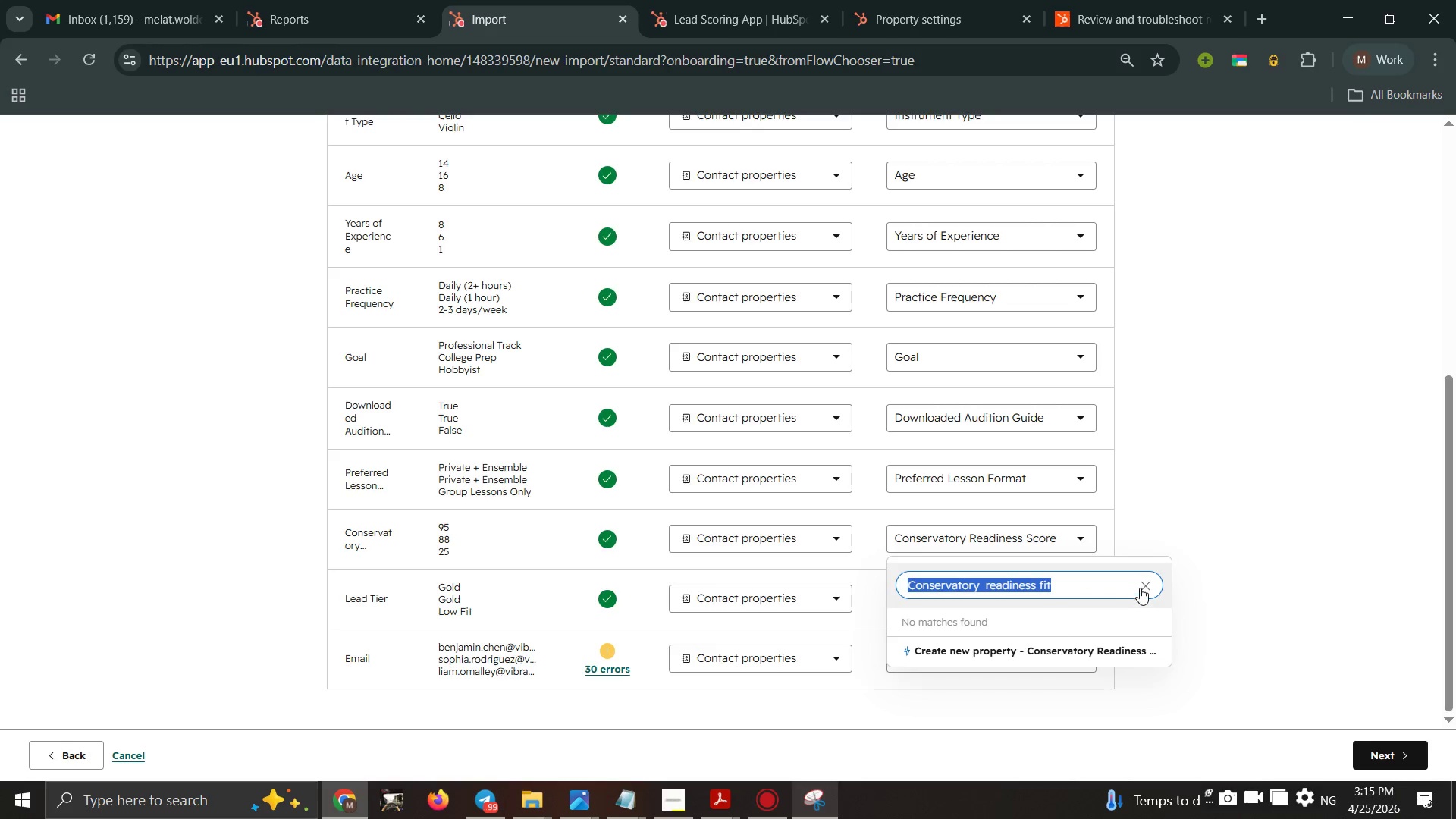 
wait(9.16)
 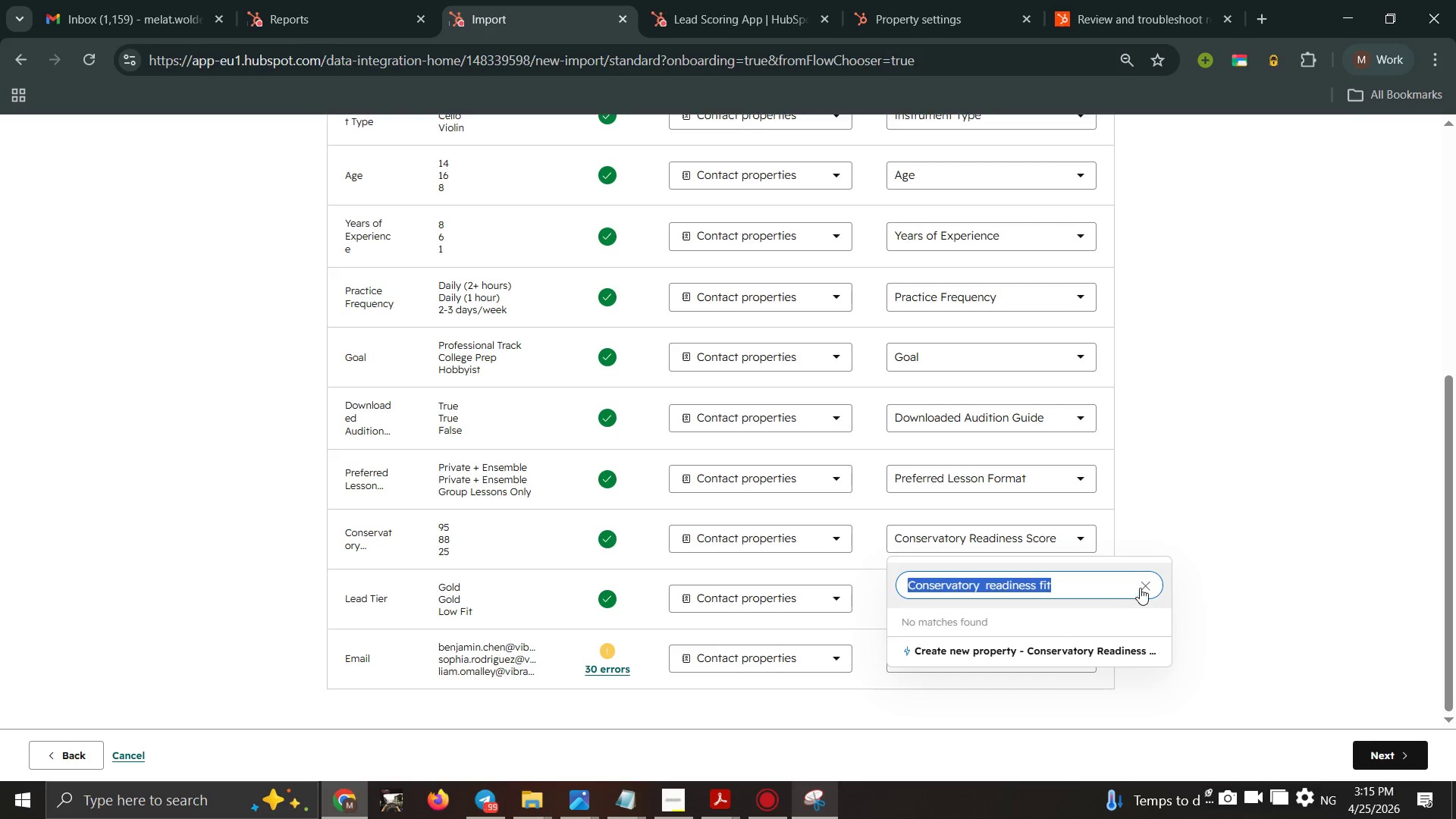 
left_click([767, 10])
 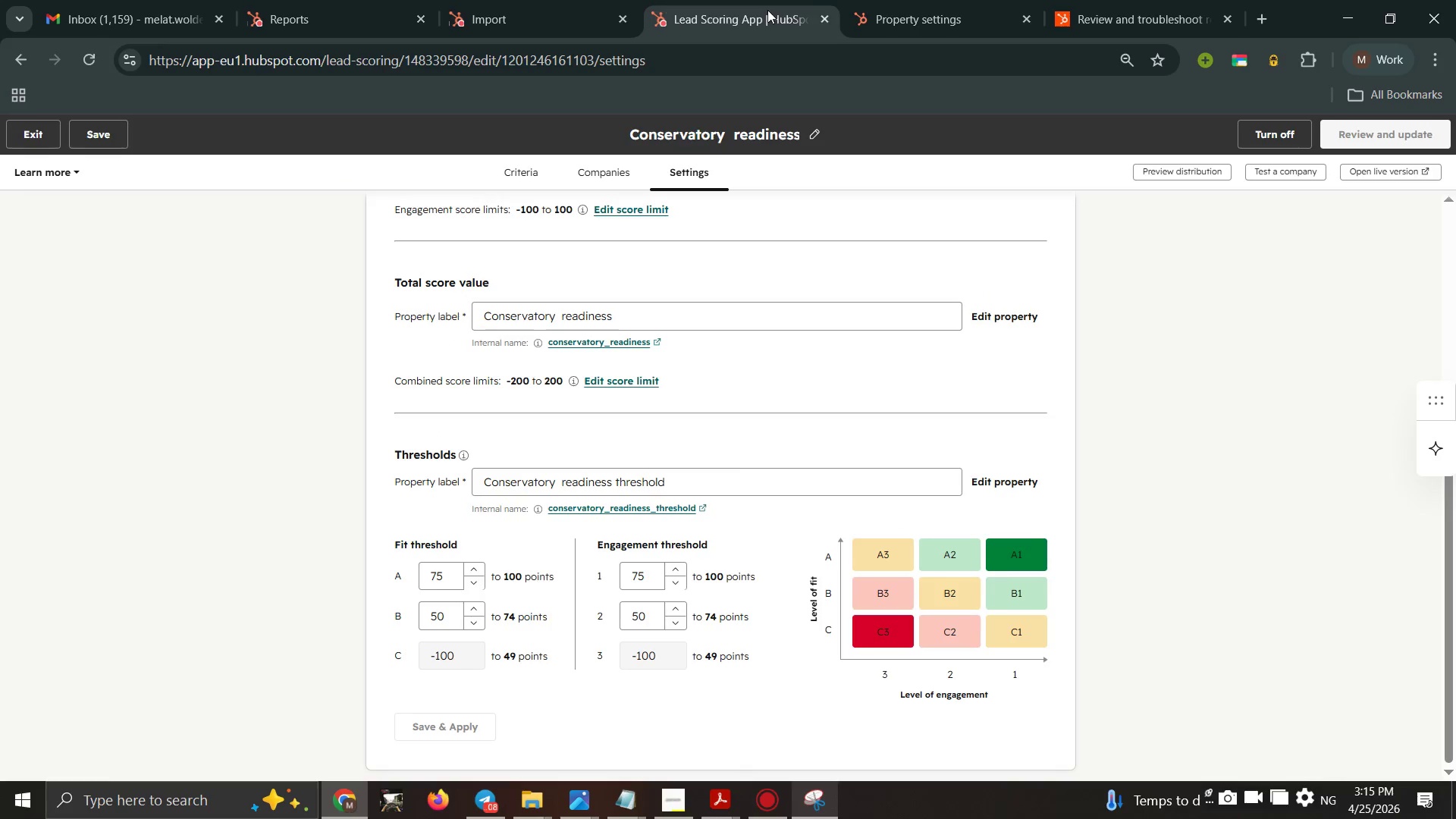 
wait(19.77)
 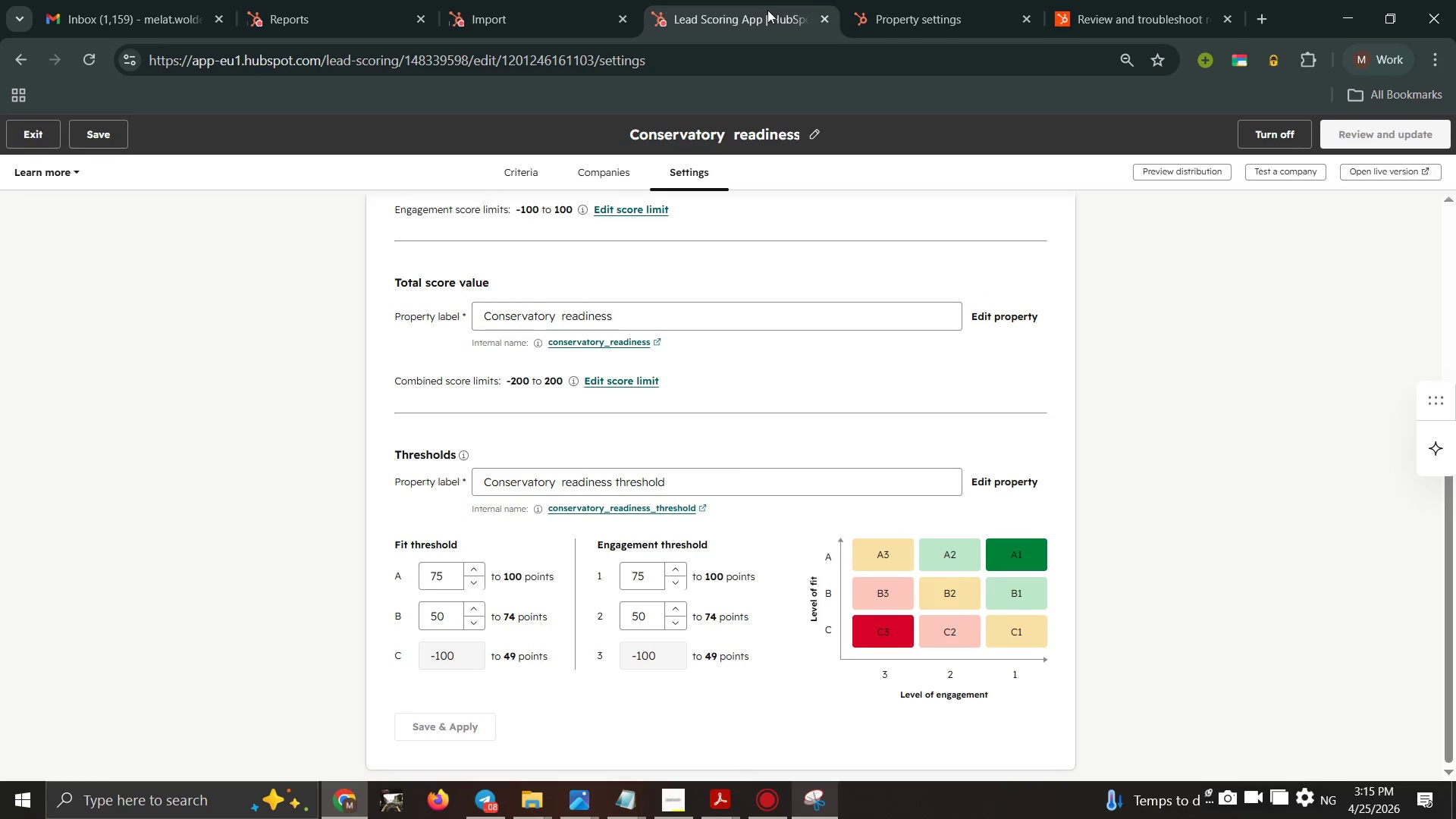 
scroll: coordinate [632, 226], scroll_direction: up, amount: 2.0
 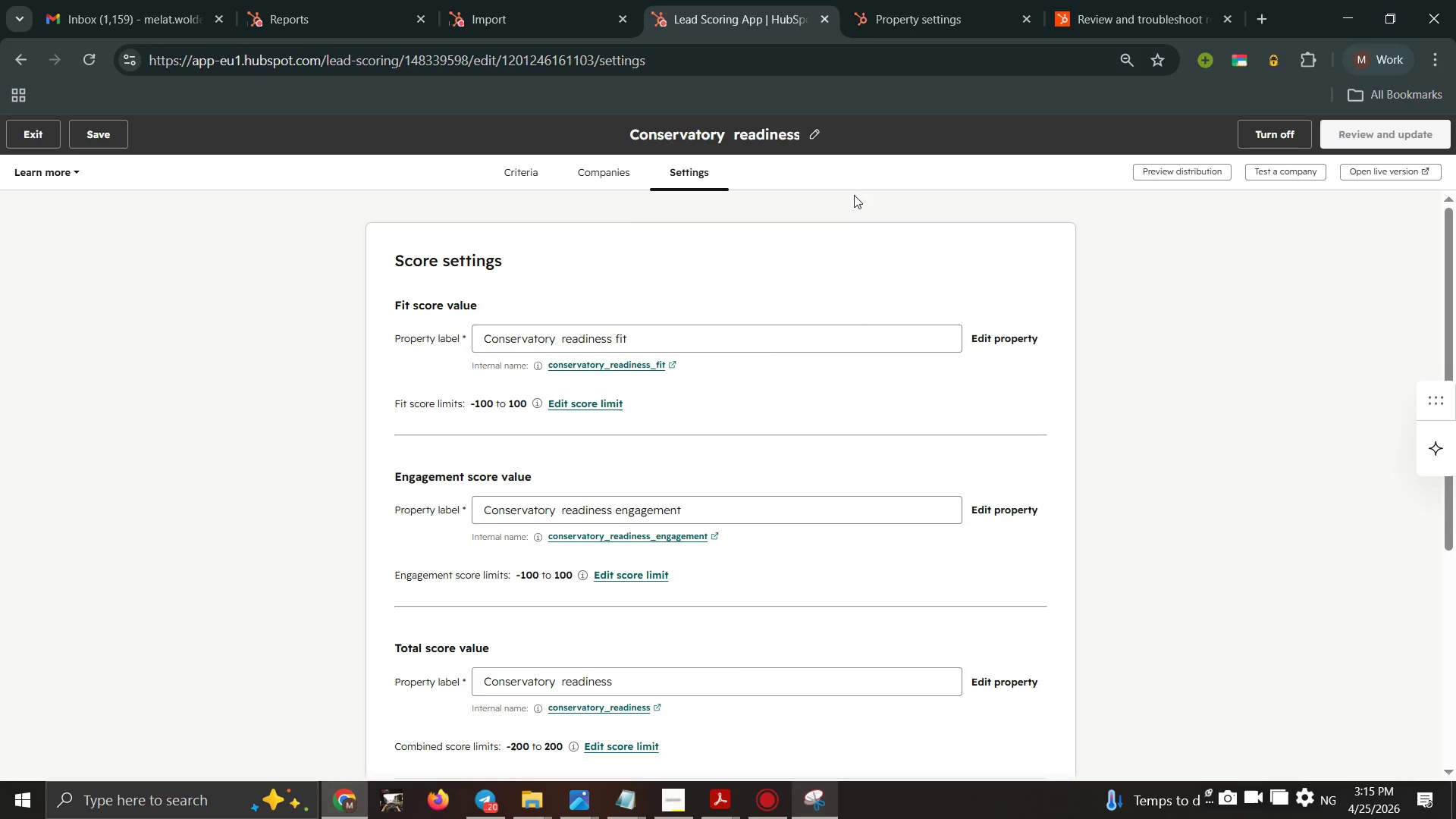 
left_click([922, 17])
 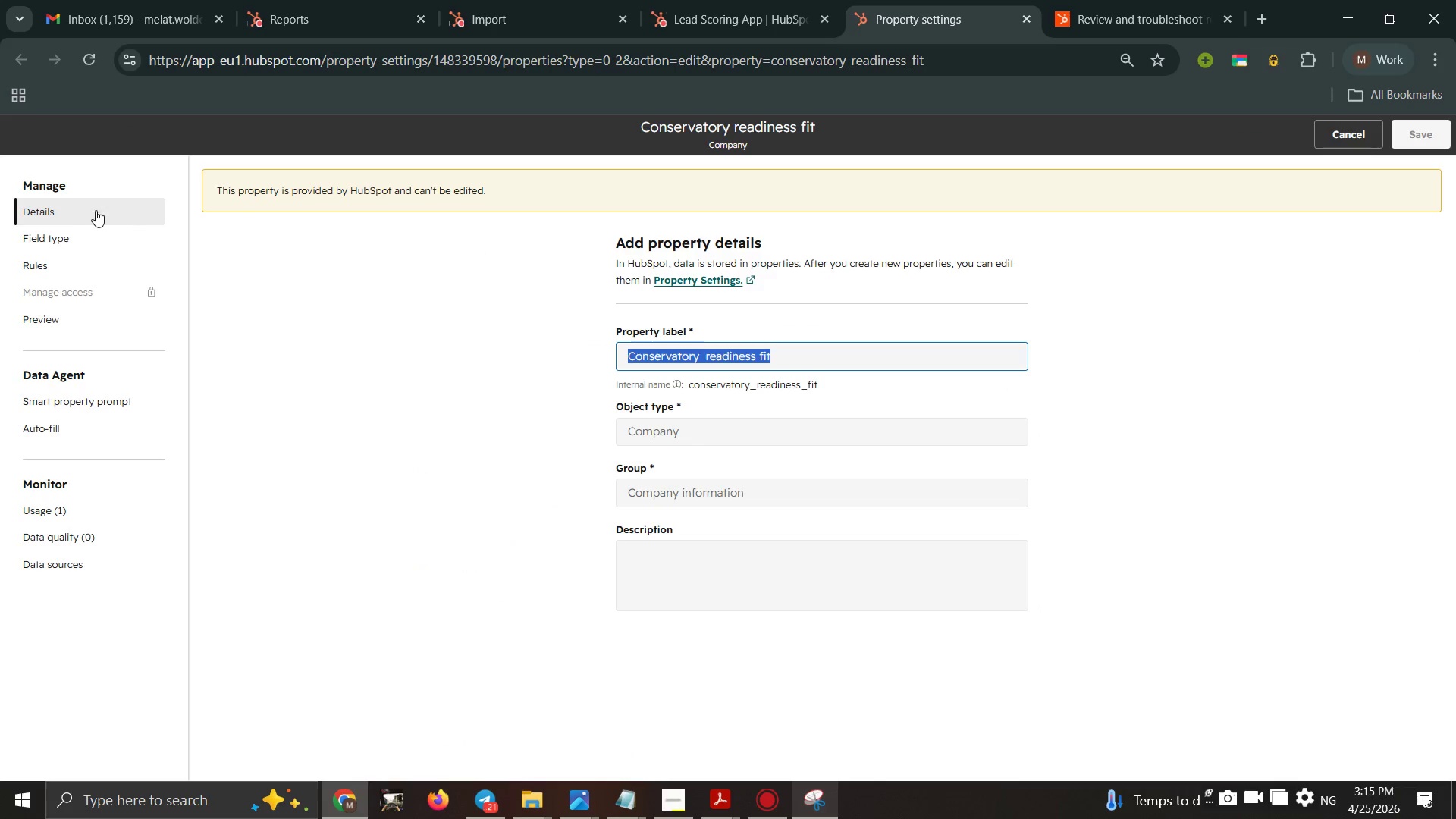 
left_click([45, 266])
 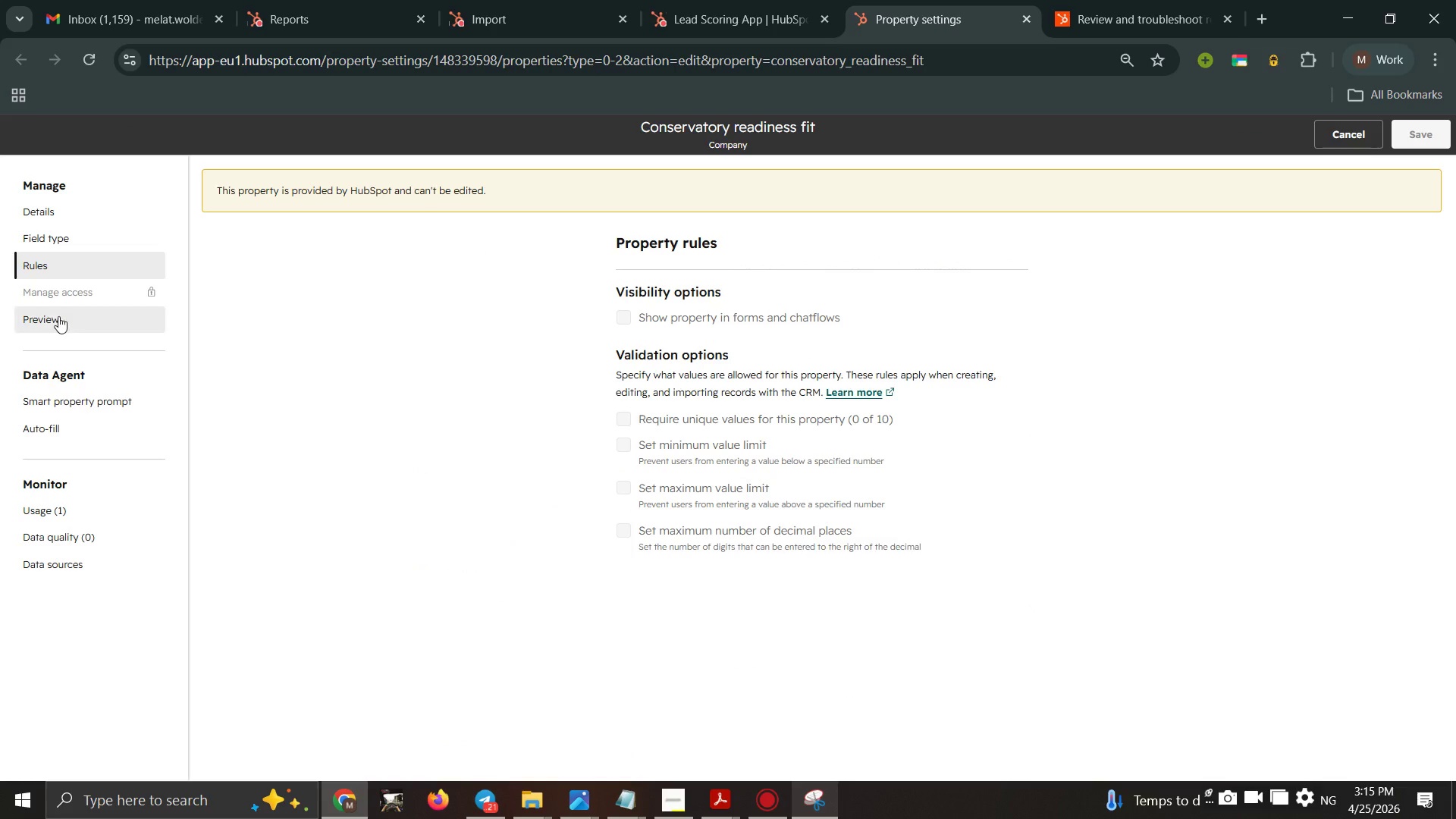 
left_click([50, 315])
 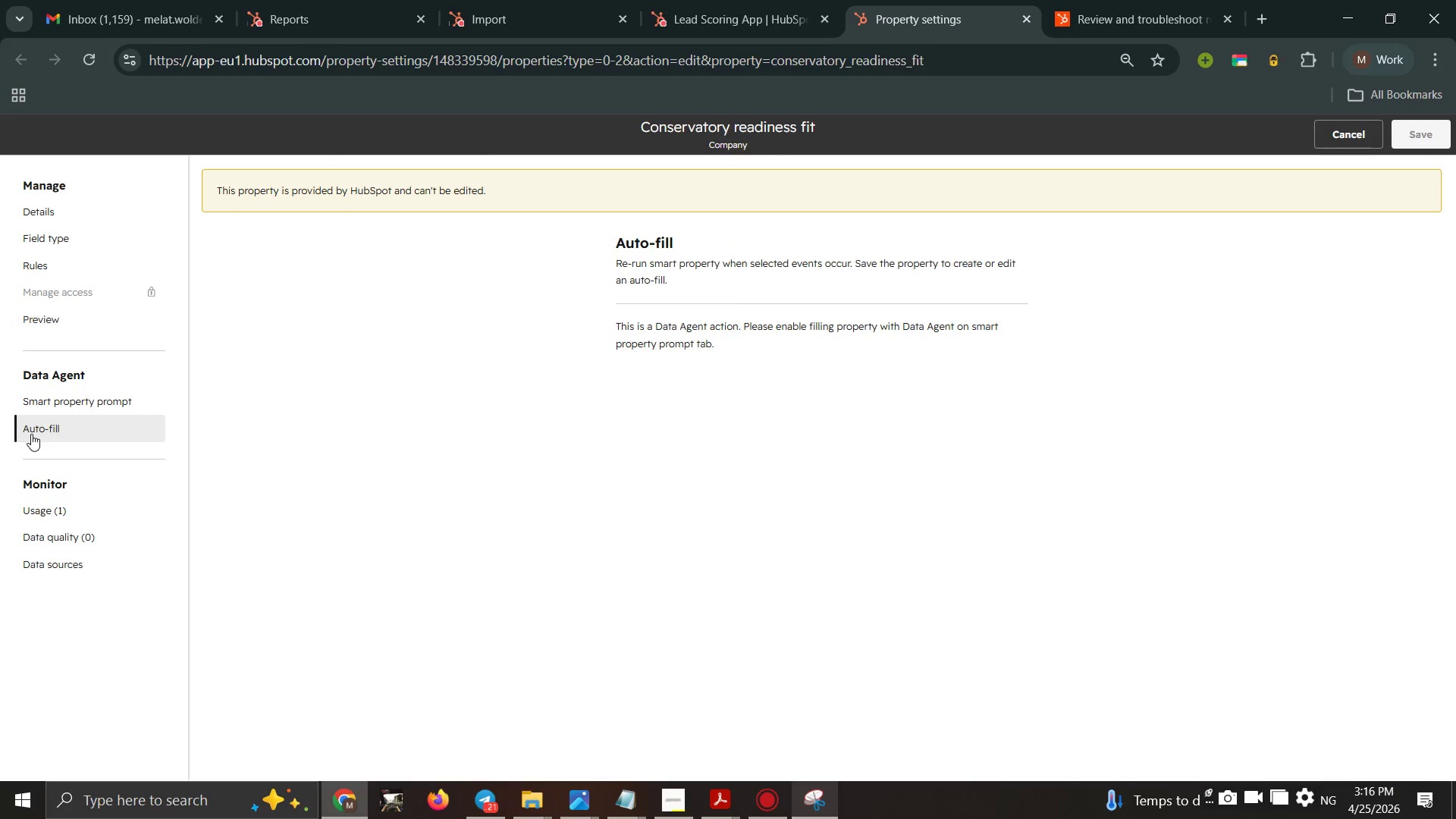 
wait(7.39)
 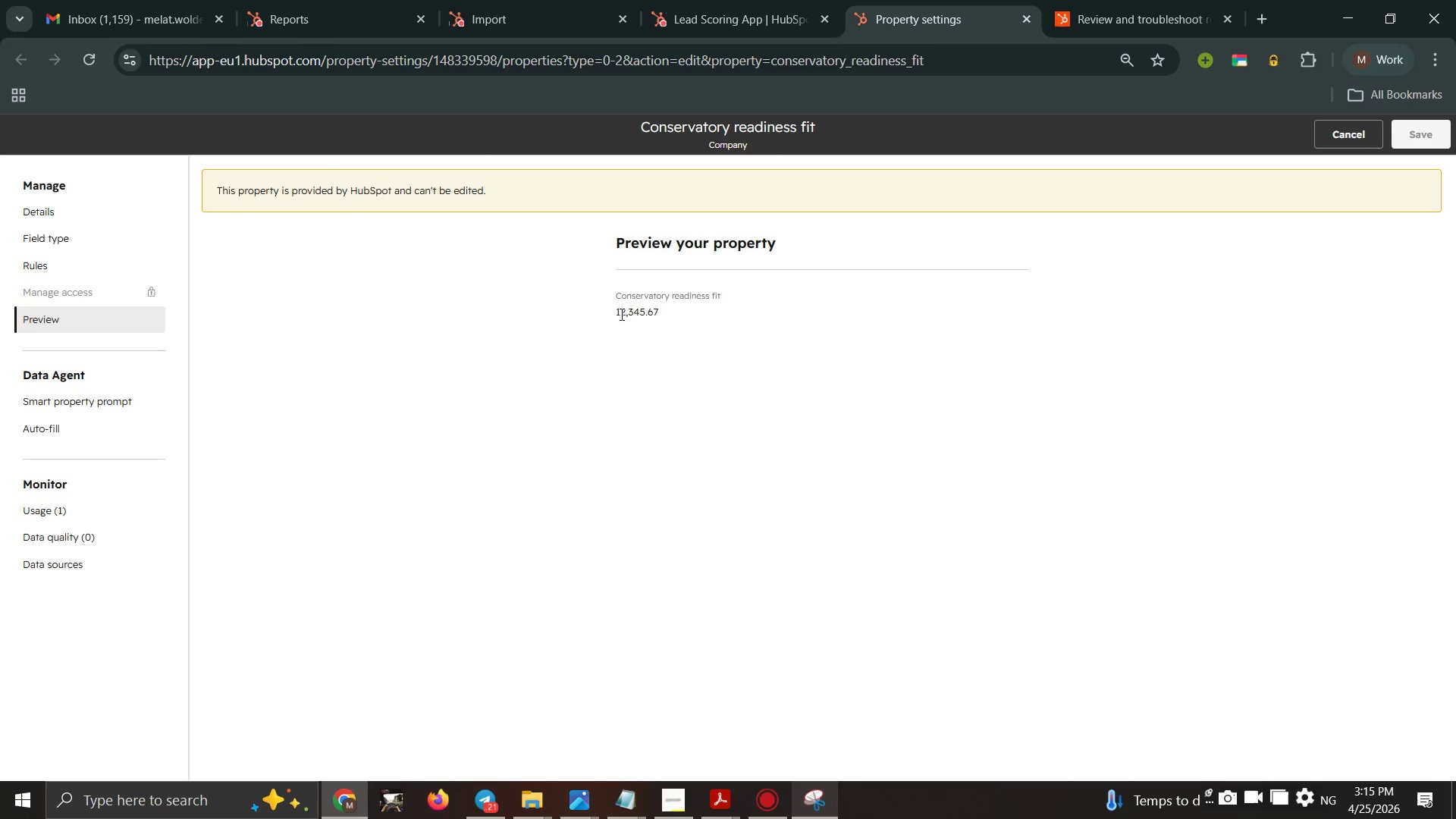 
left_click([74, 522])
 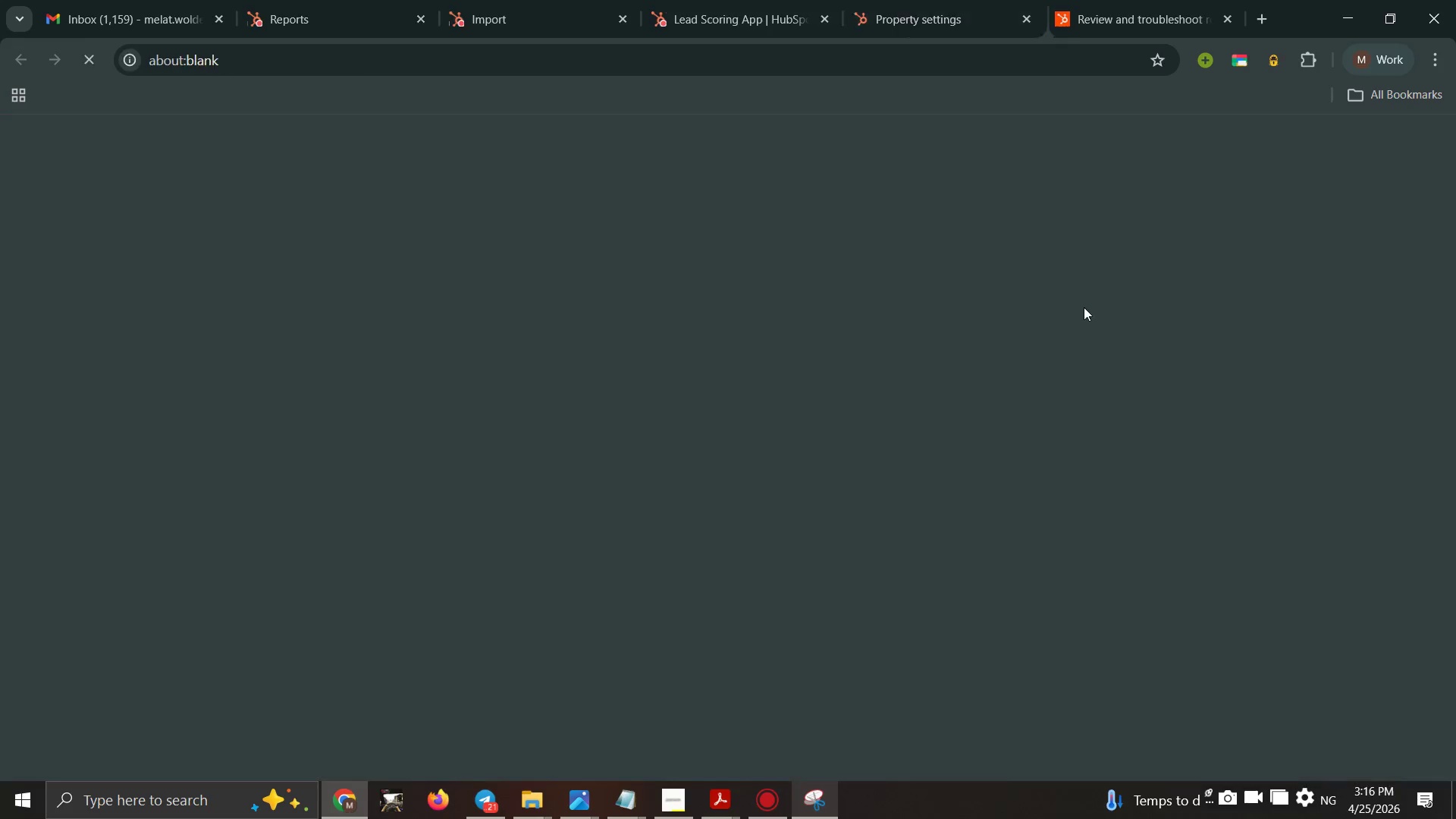 
mouse_move([785, 15])
 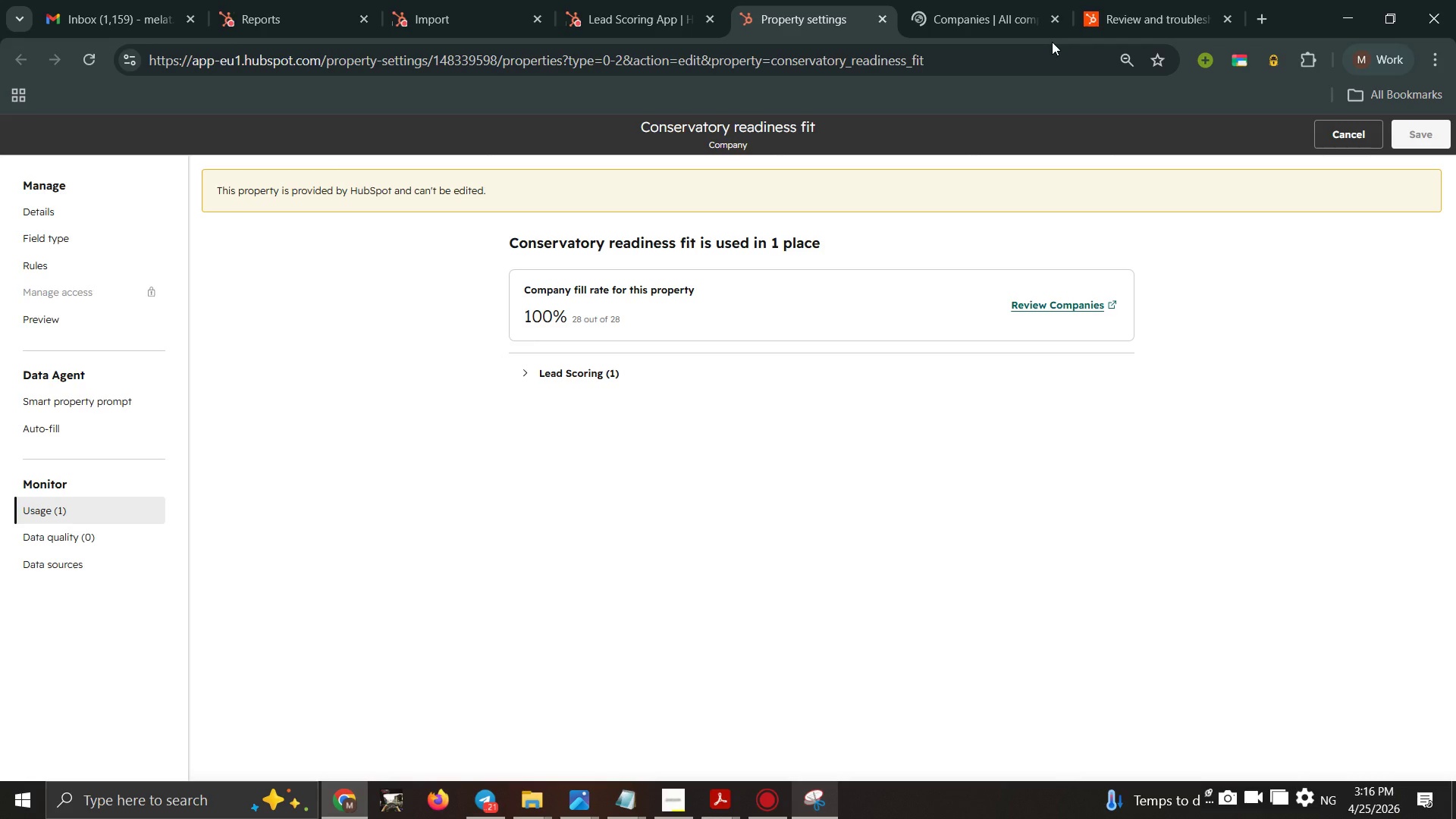 
wait(21.76)
 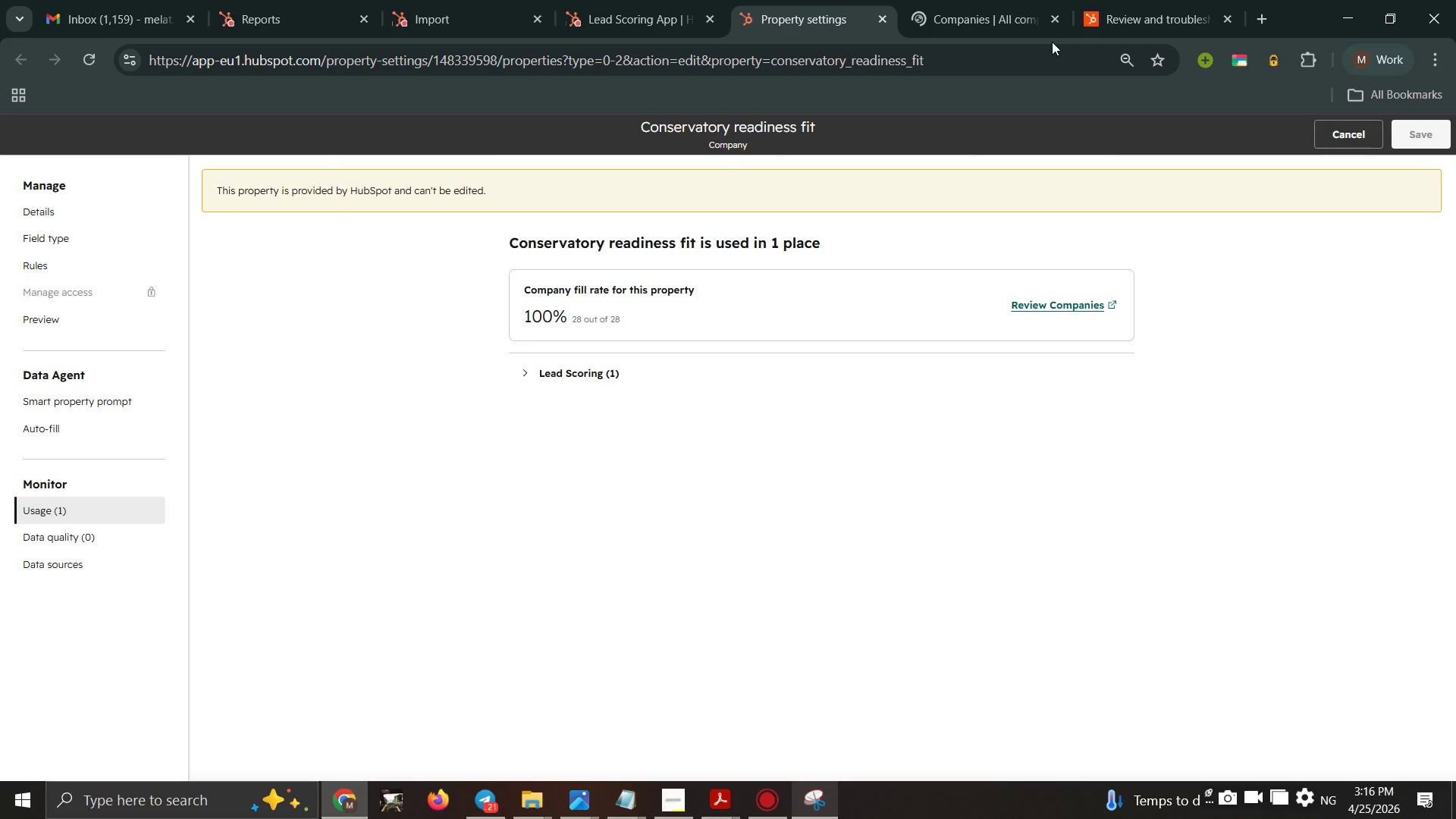 
mouse_move([248, -2])
 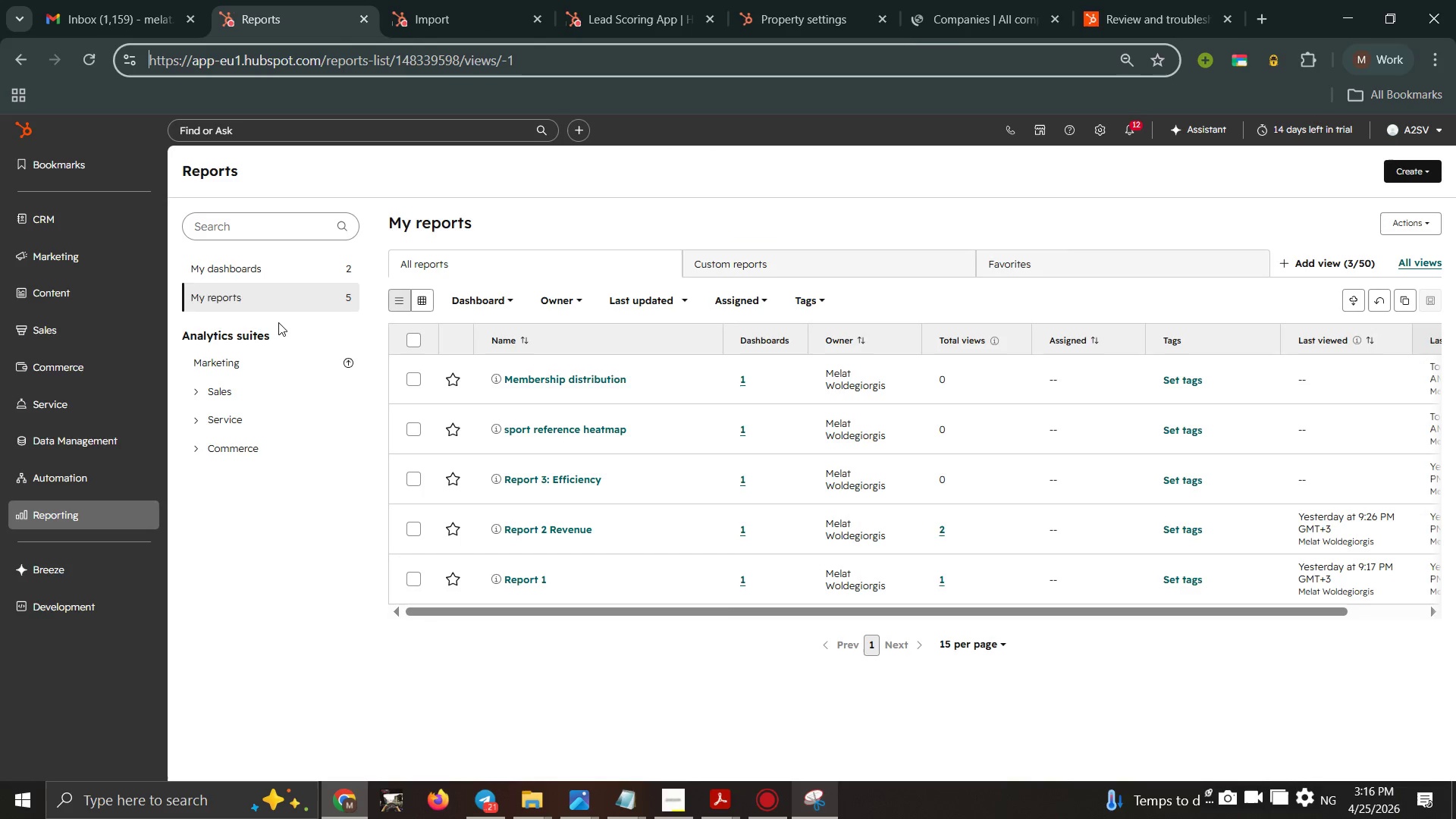 
wait(8.8)
 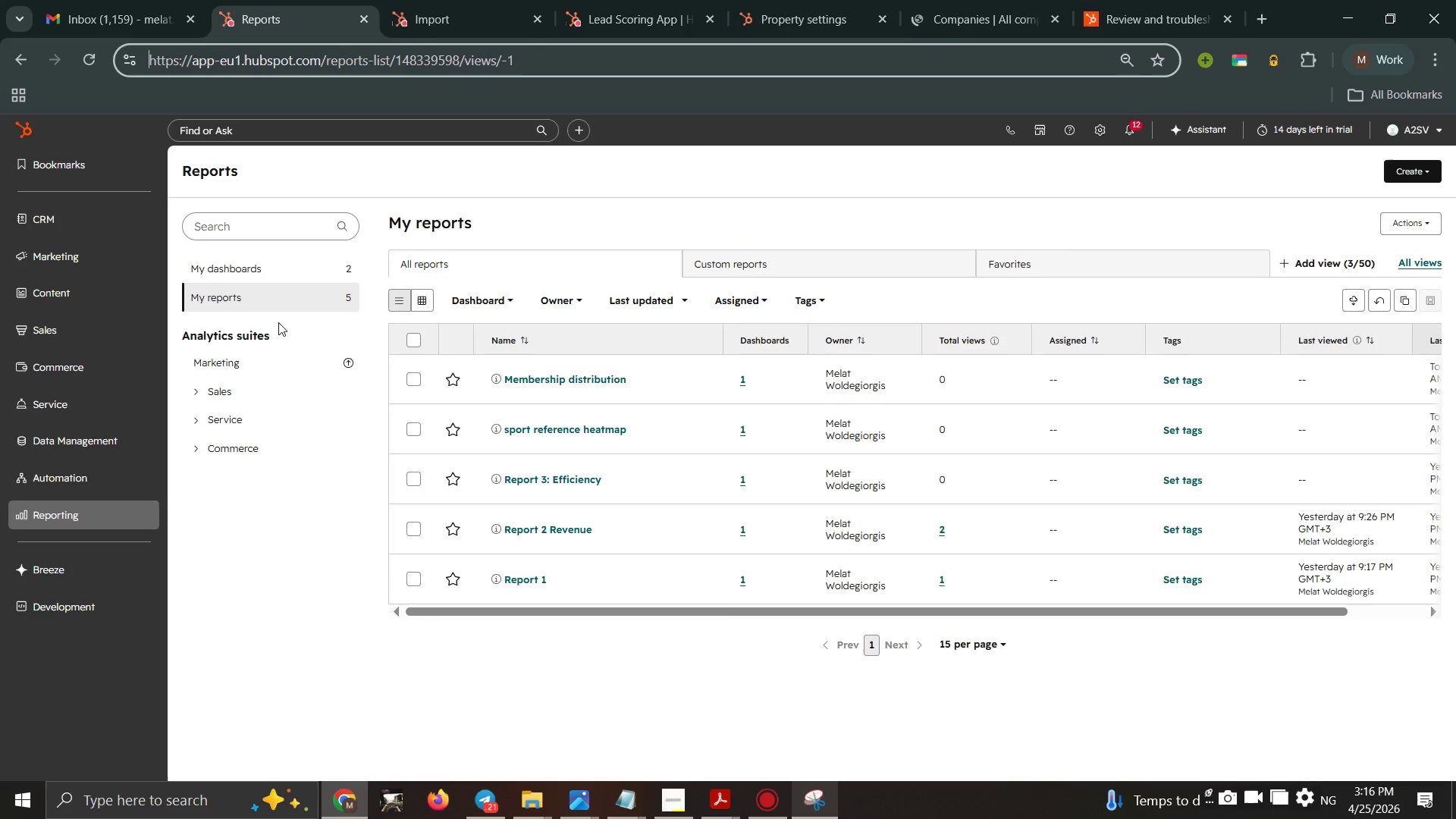 
left_click([33, 122])
 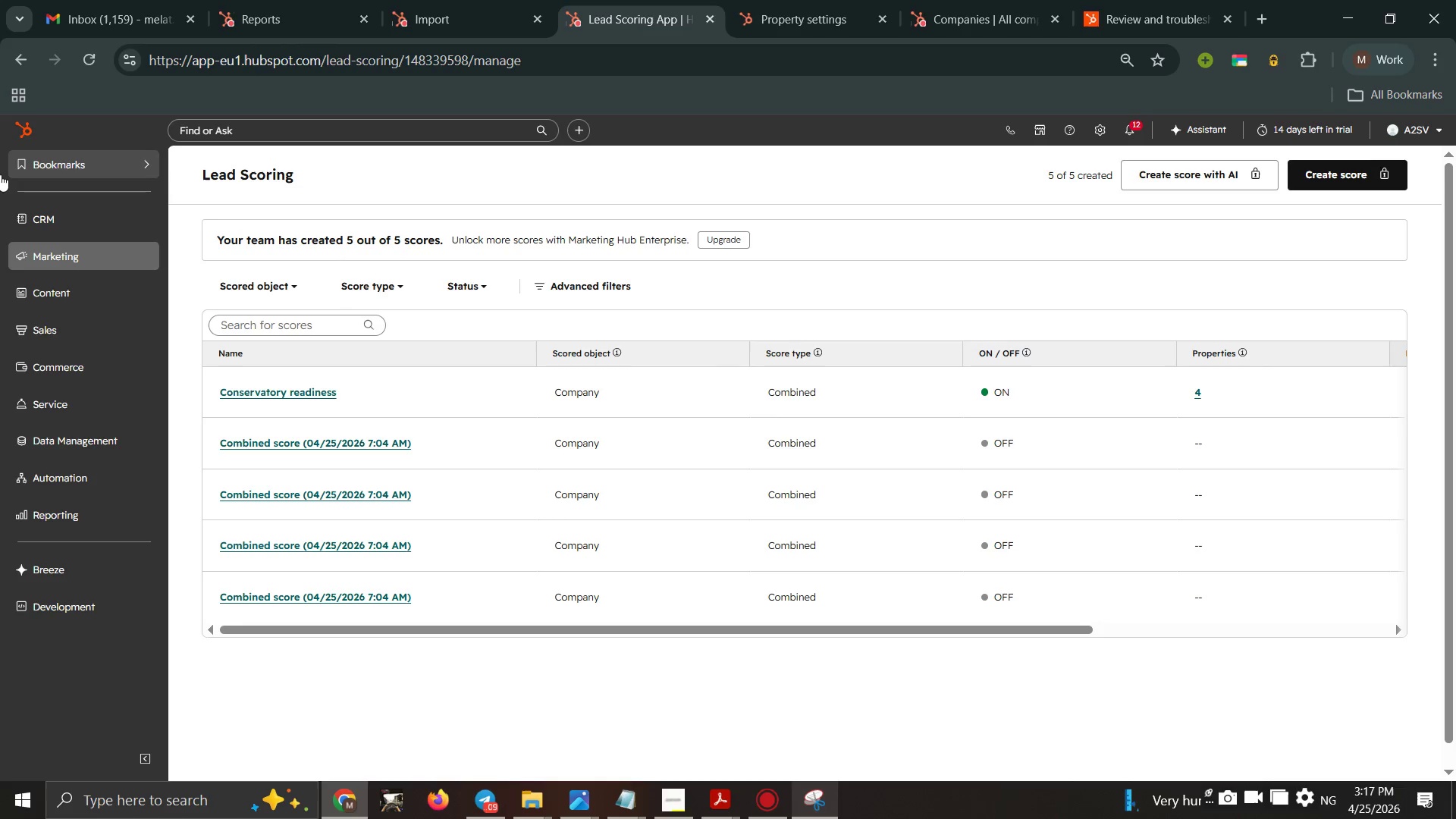 
wait(53.84)
 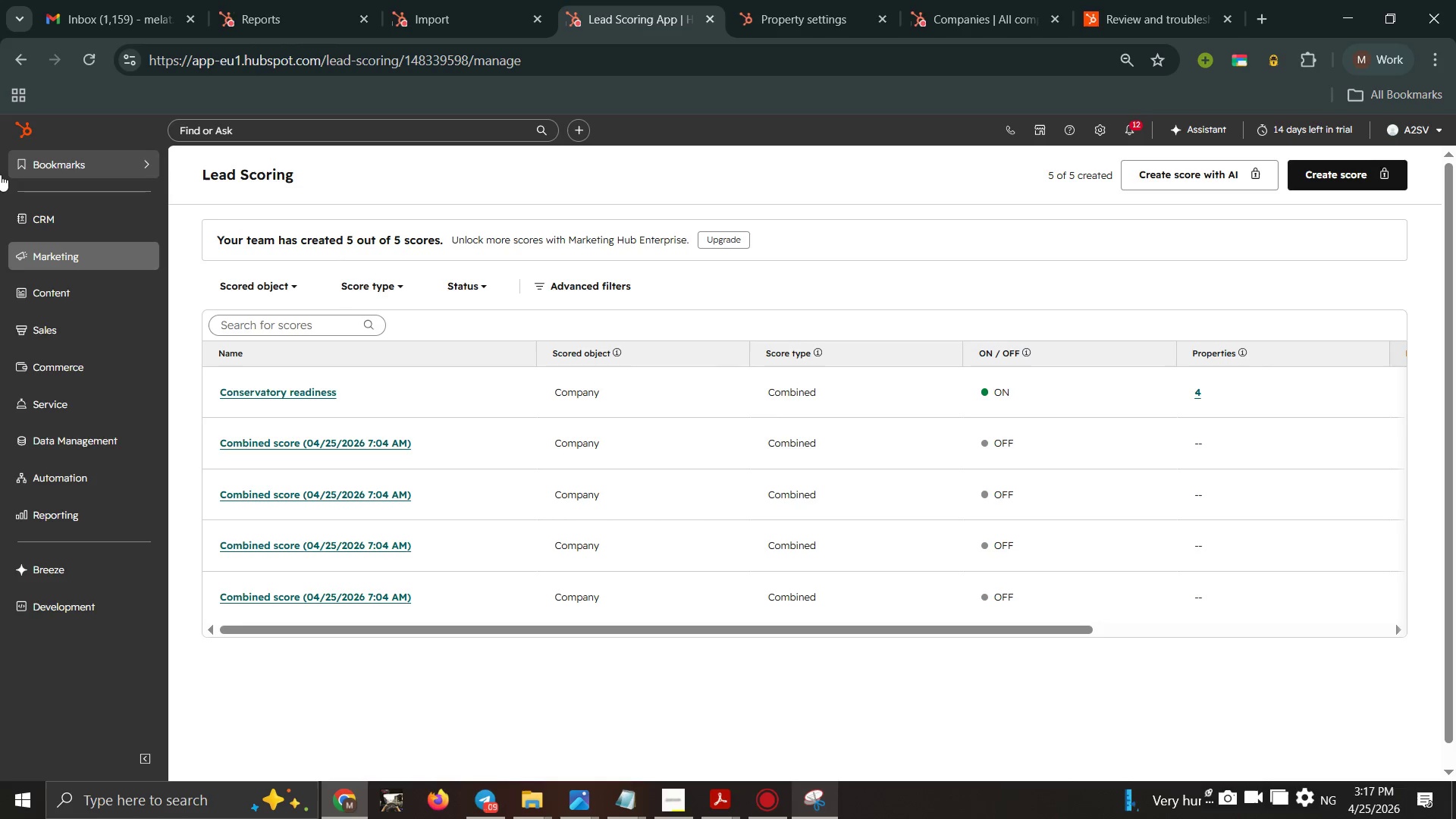 
left_click([343, 396])
 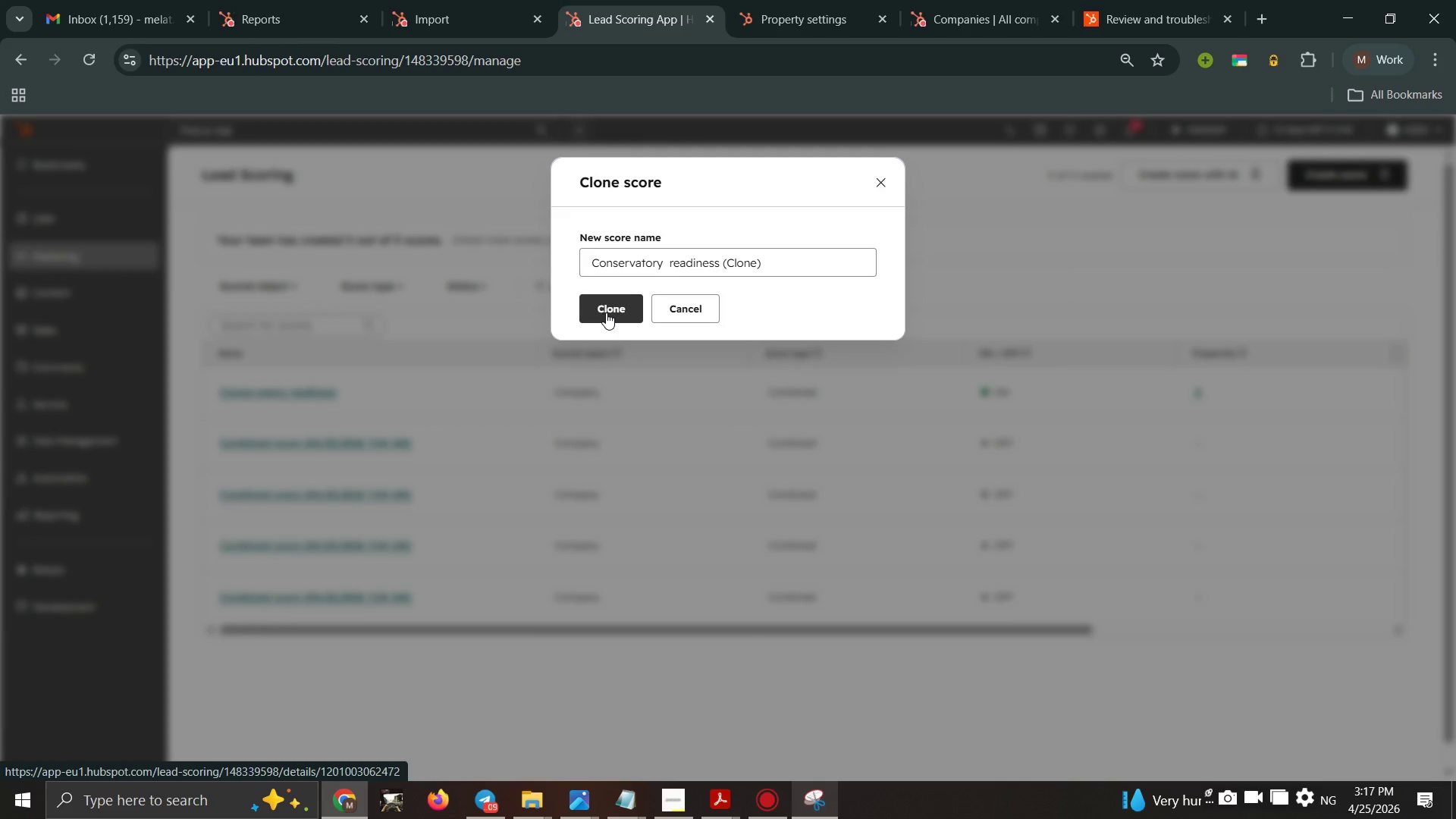 
left_click([606, 312])
 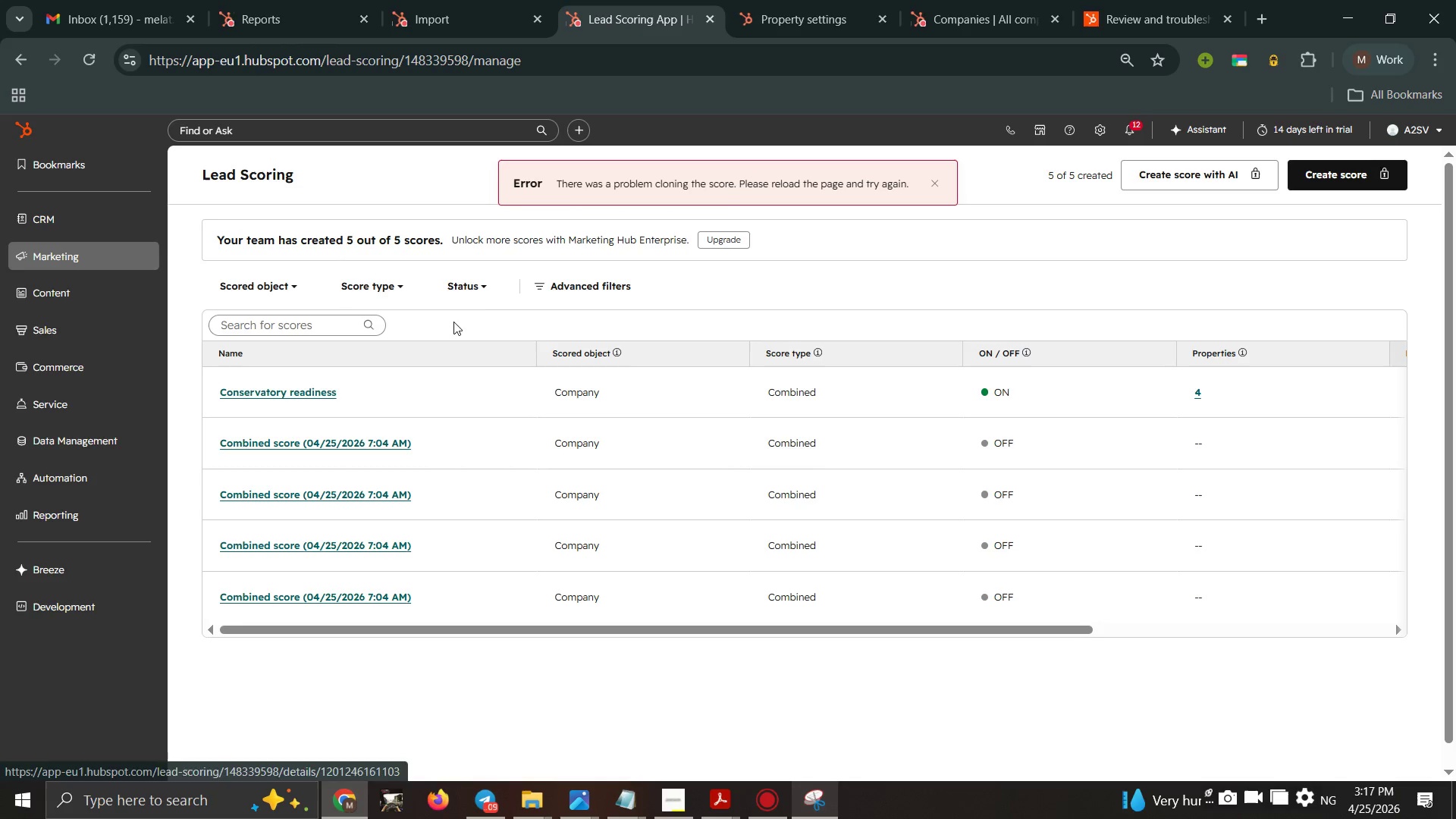 
wait(6.27)
 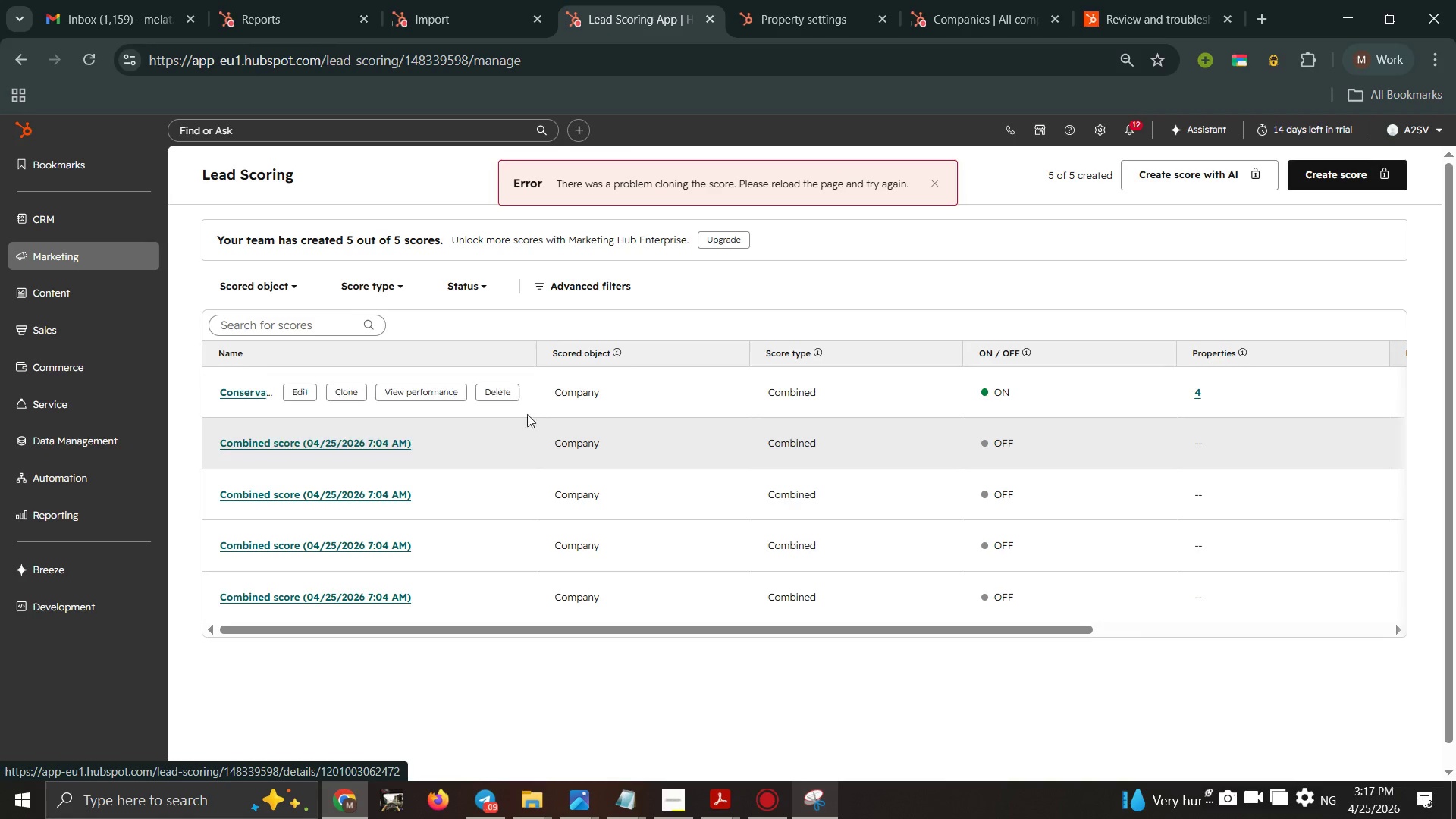 
left_click([406, 210])
 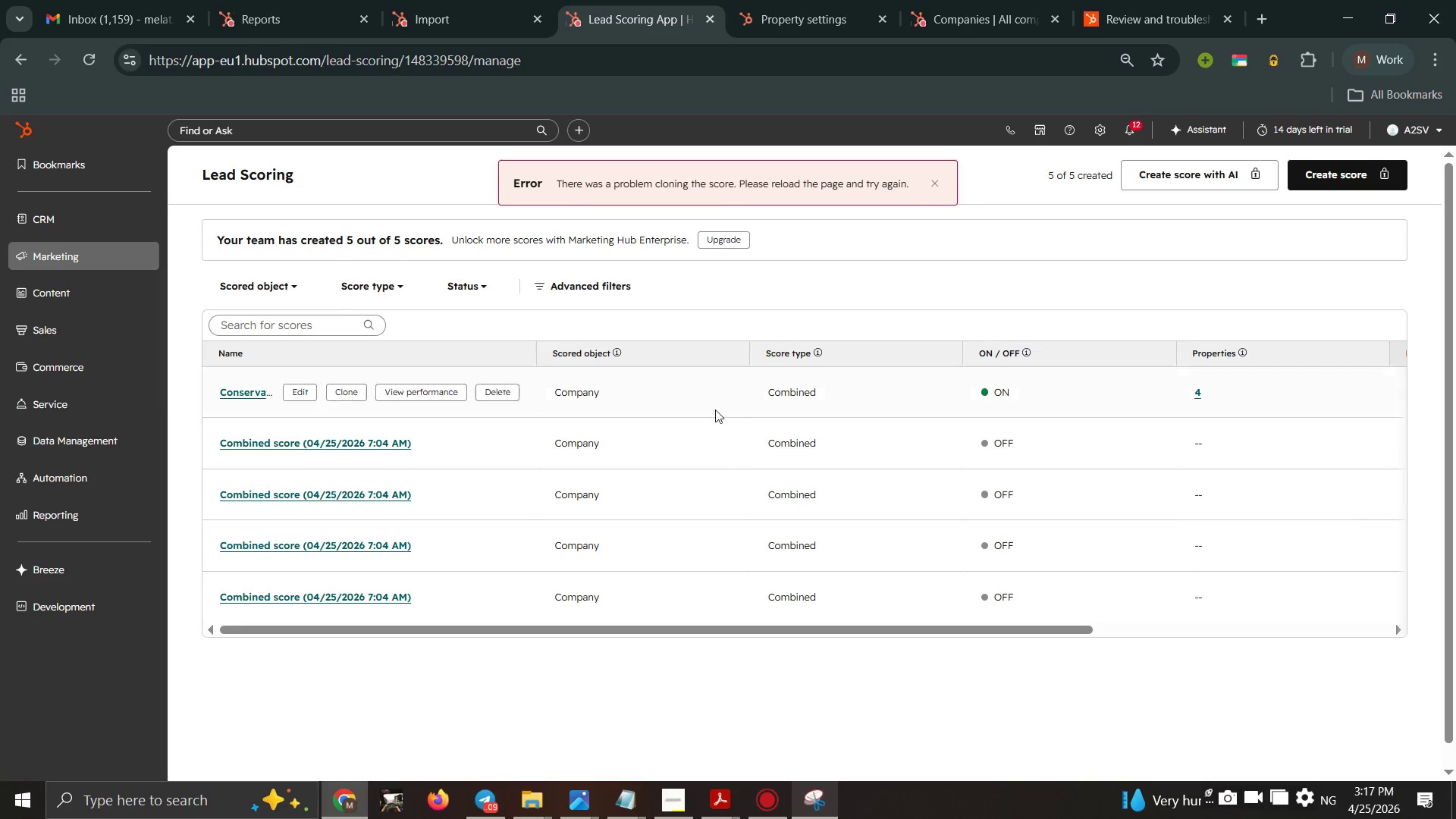 
wait(8.14)
 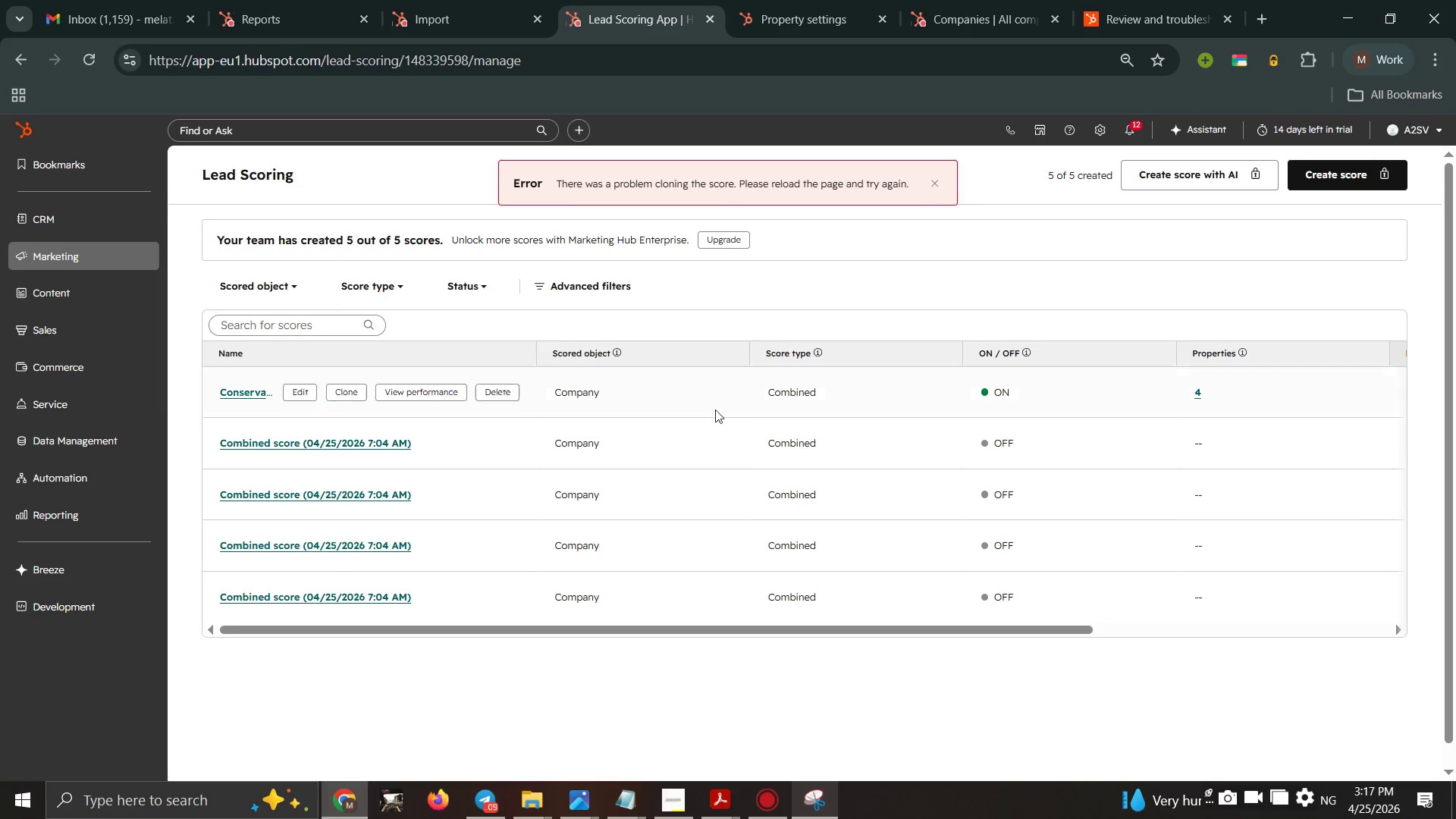 
left_click([495, 596])
 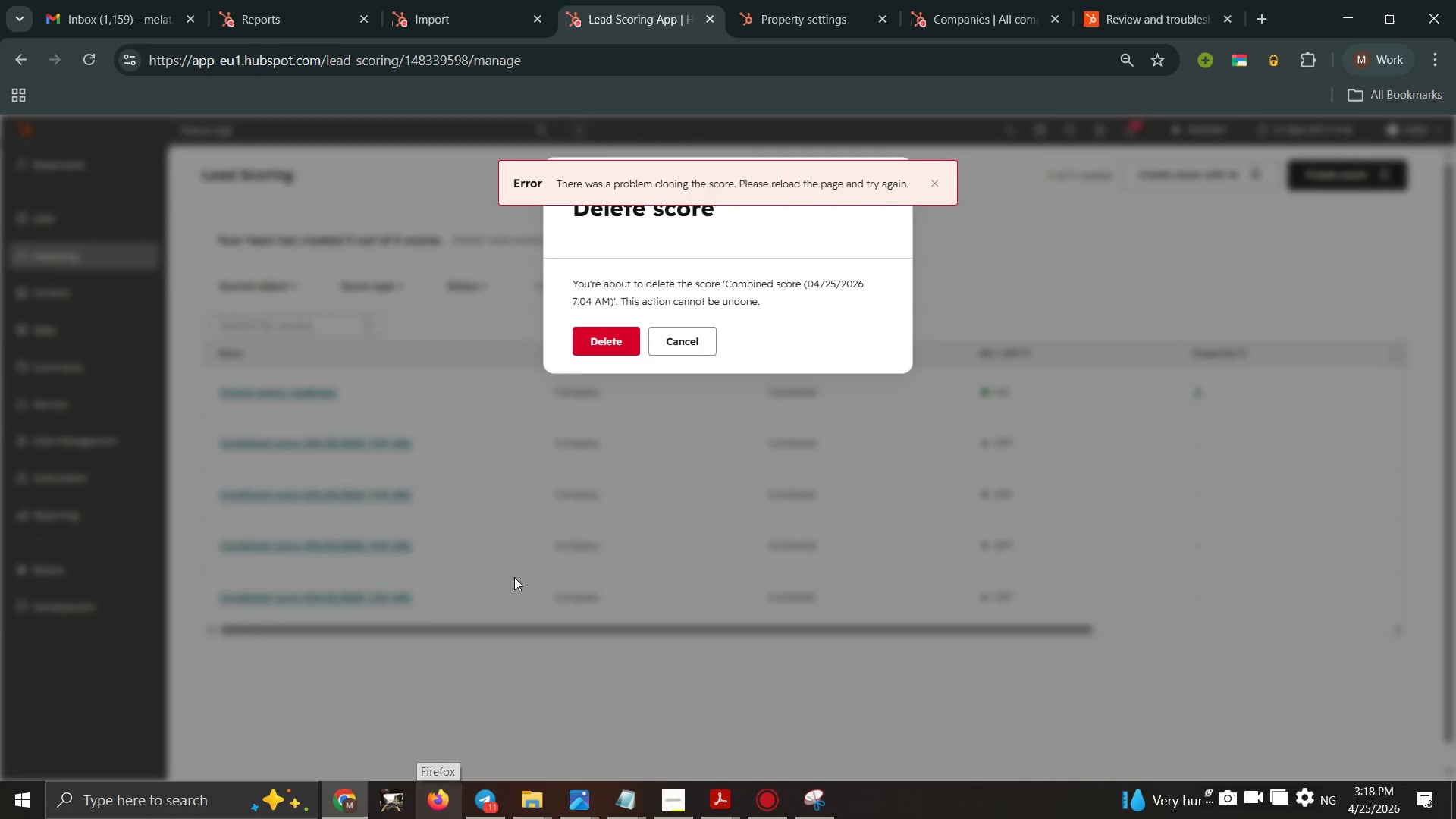 
wait(9.39)
 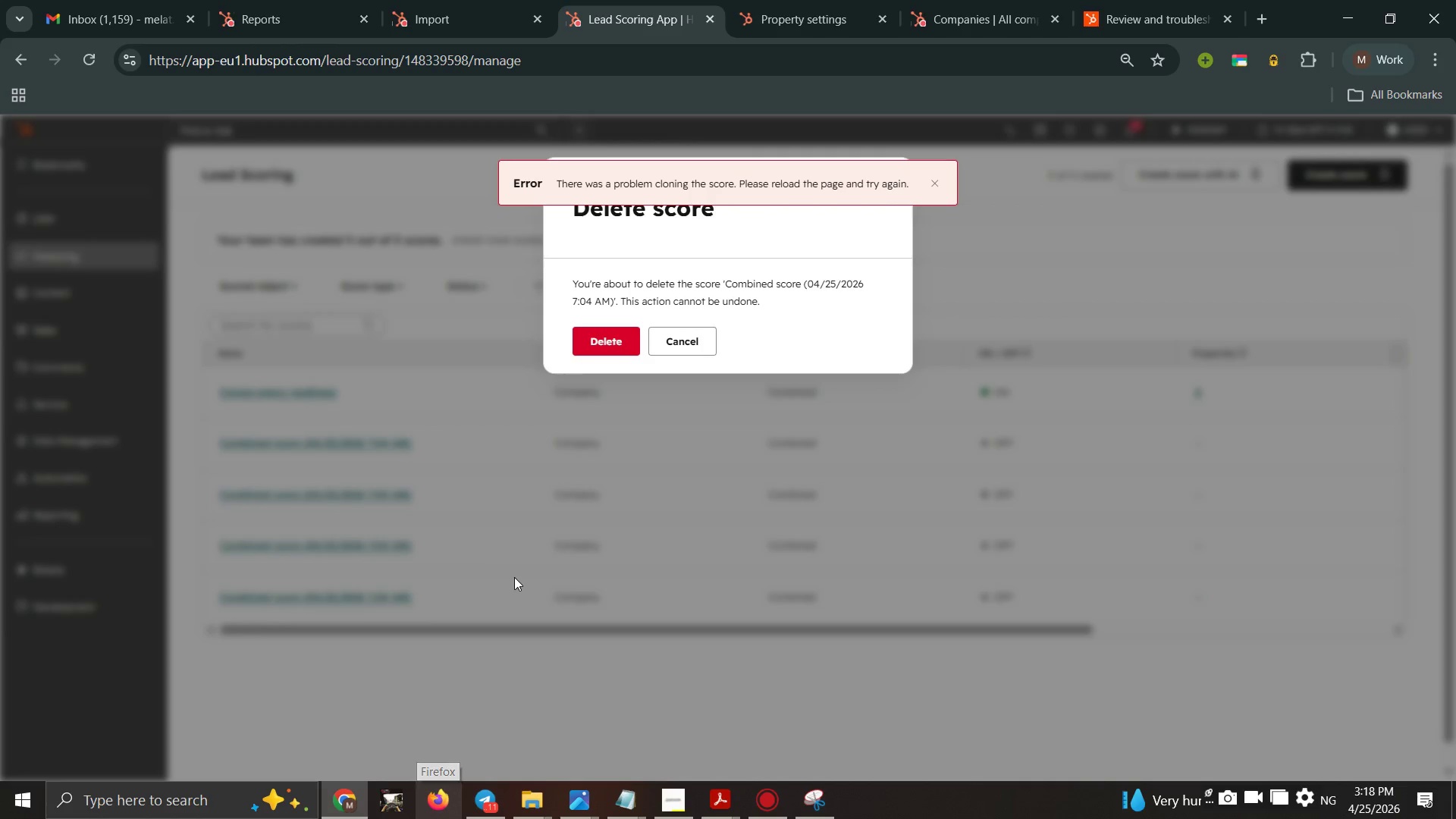 
left_click([573, 635])